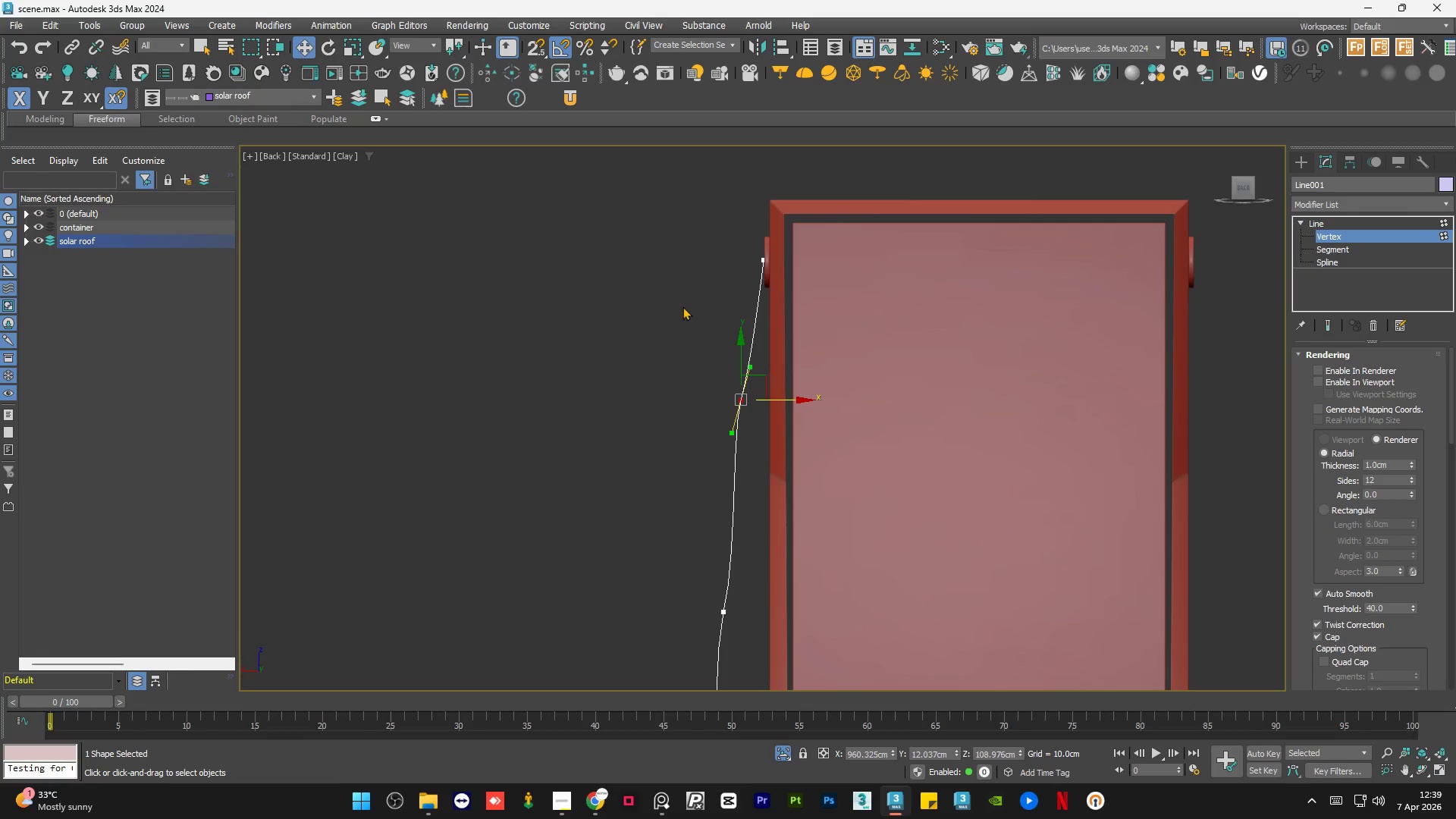 
left_click([679, 304])
 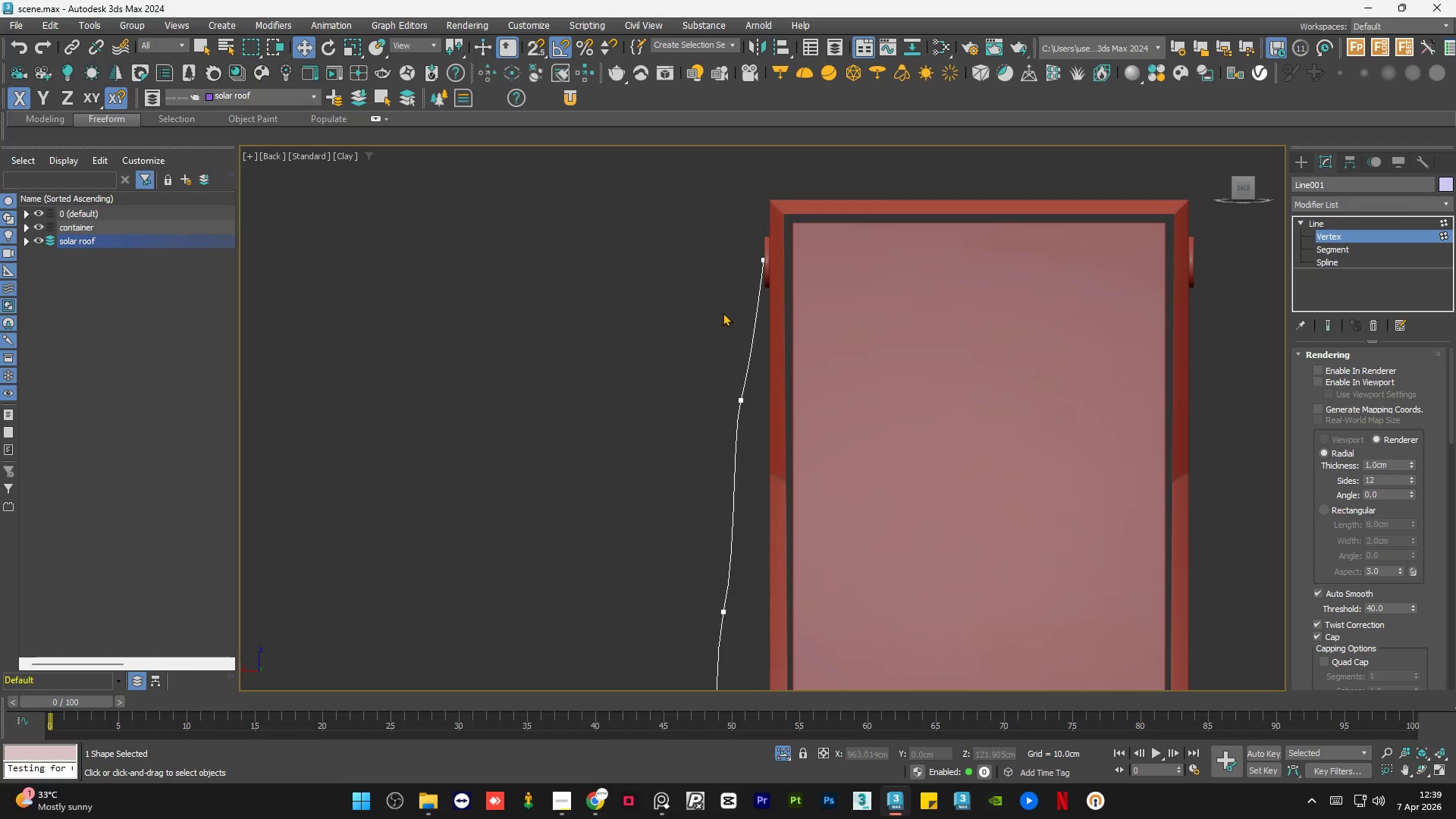 
scroll: coordinate [723, 384], scroll_direction: down, amount: 2.0
 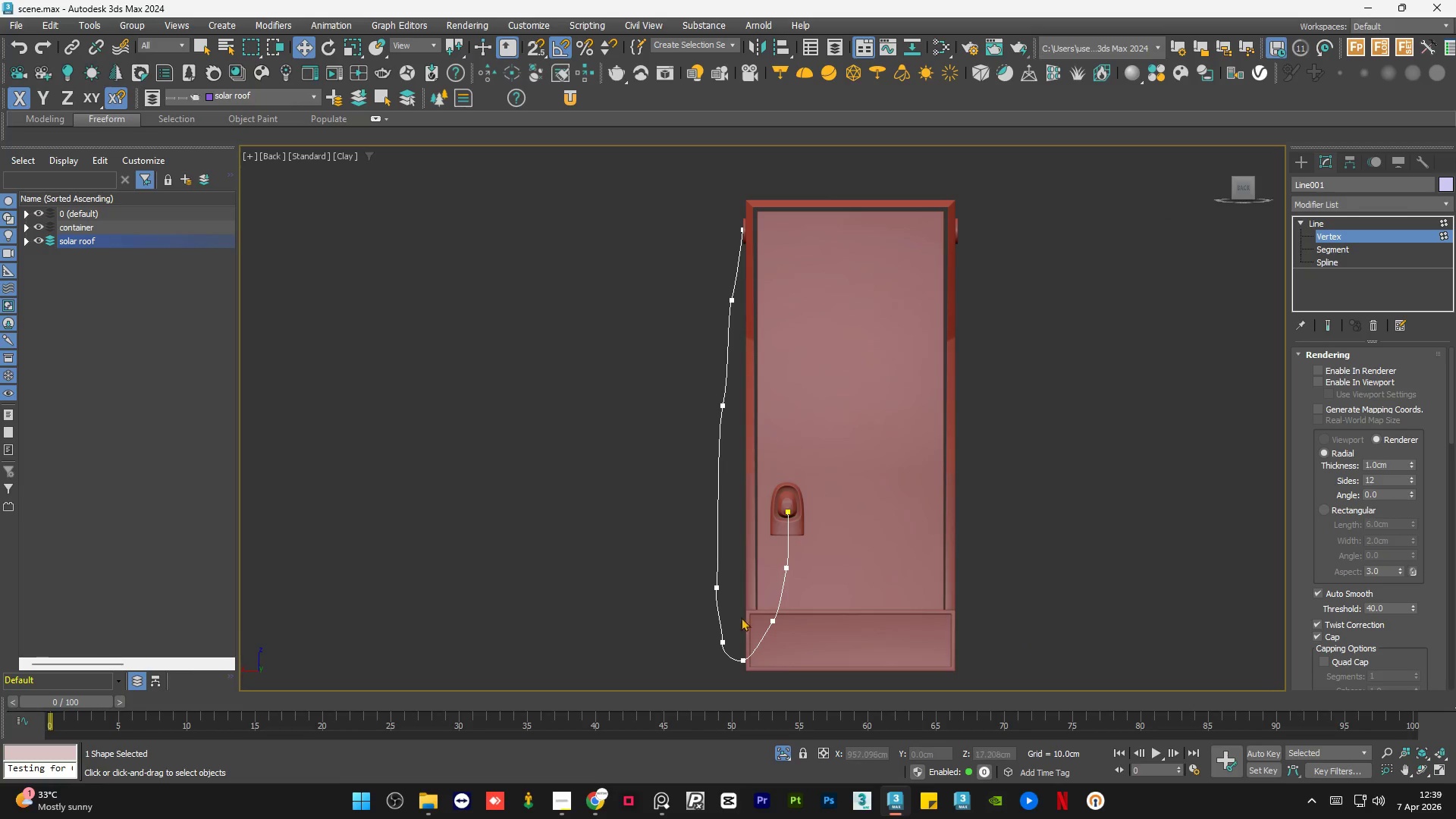 
scroll: coordinate [726, 642], scroll_direction: up, amount: 4.0
 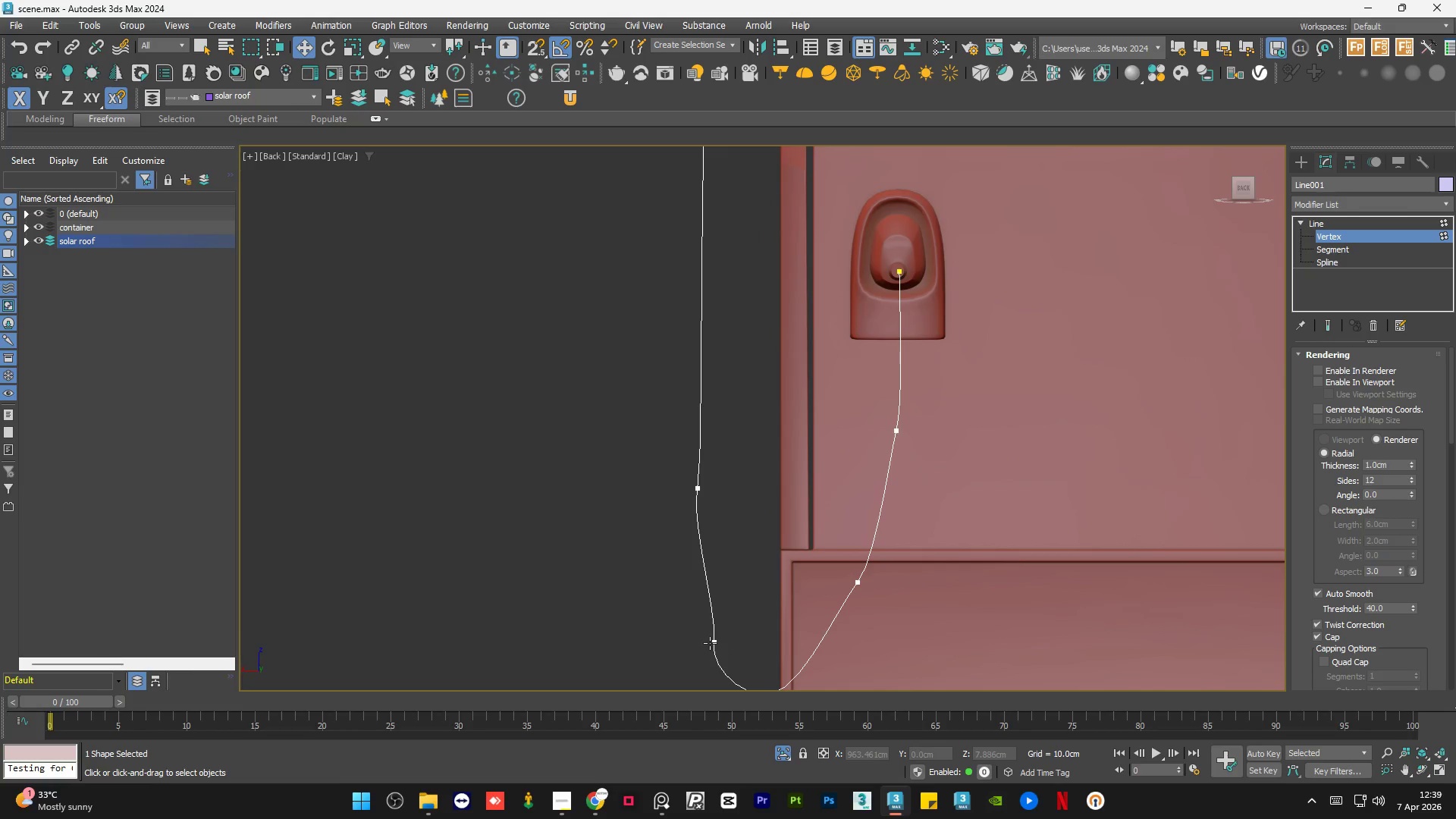 
left_click([714, 642])
 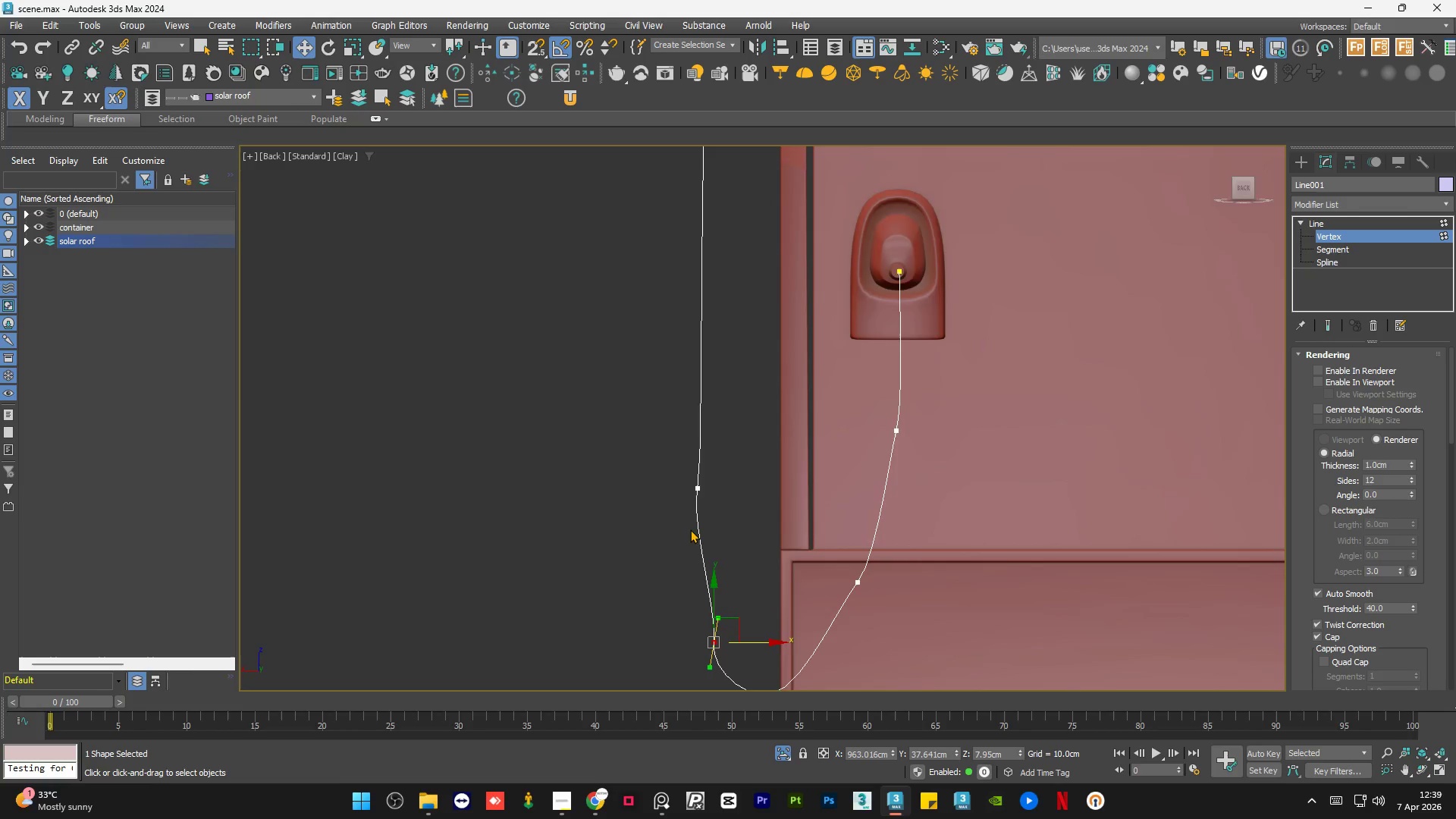 
scroll: coordinate [690, 529], scroll_direction: down, amount: 1.0
 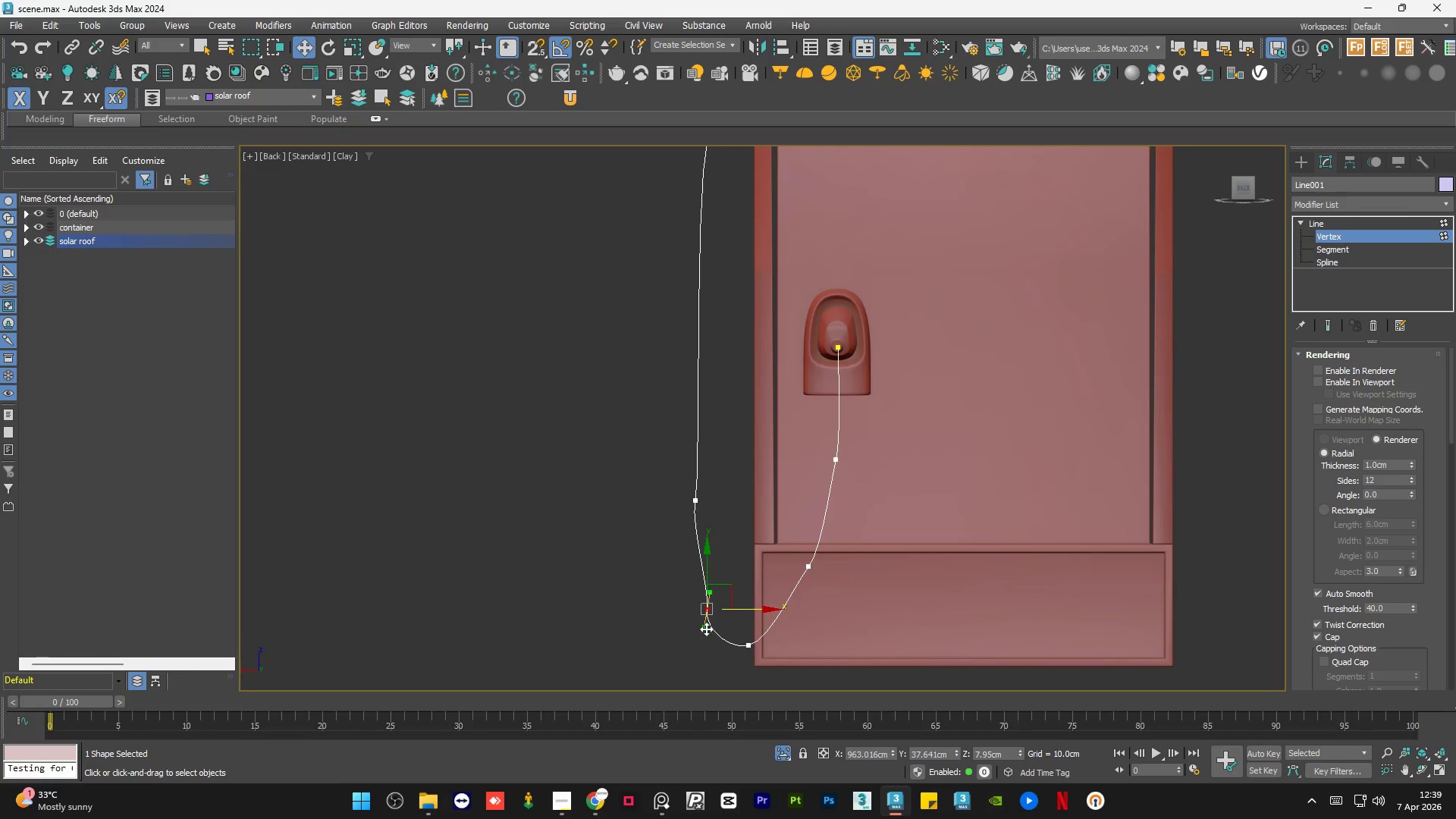 
left_click_drag(start_coordinate=[706, 629], to_coordinate=[709, 635])
 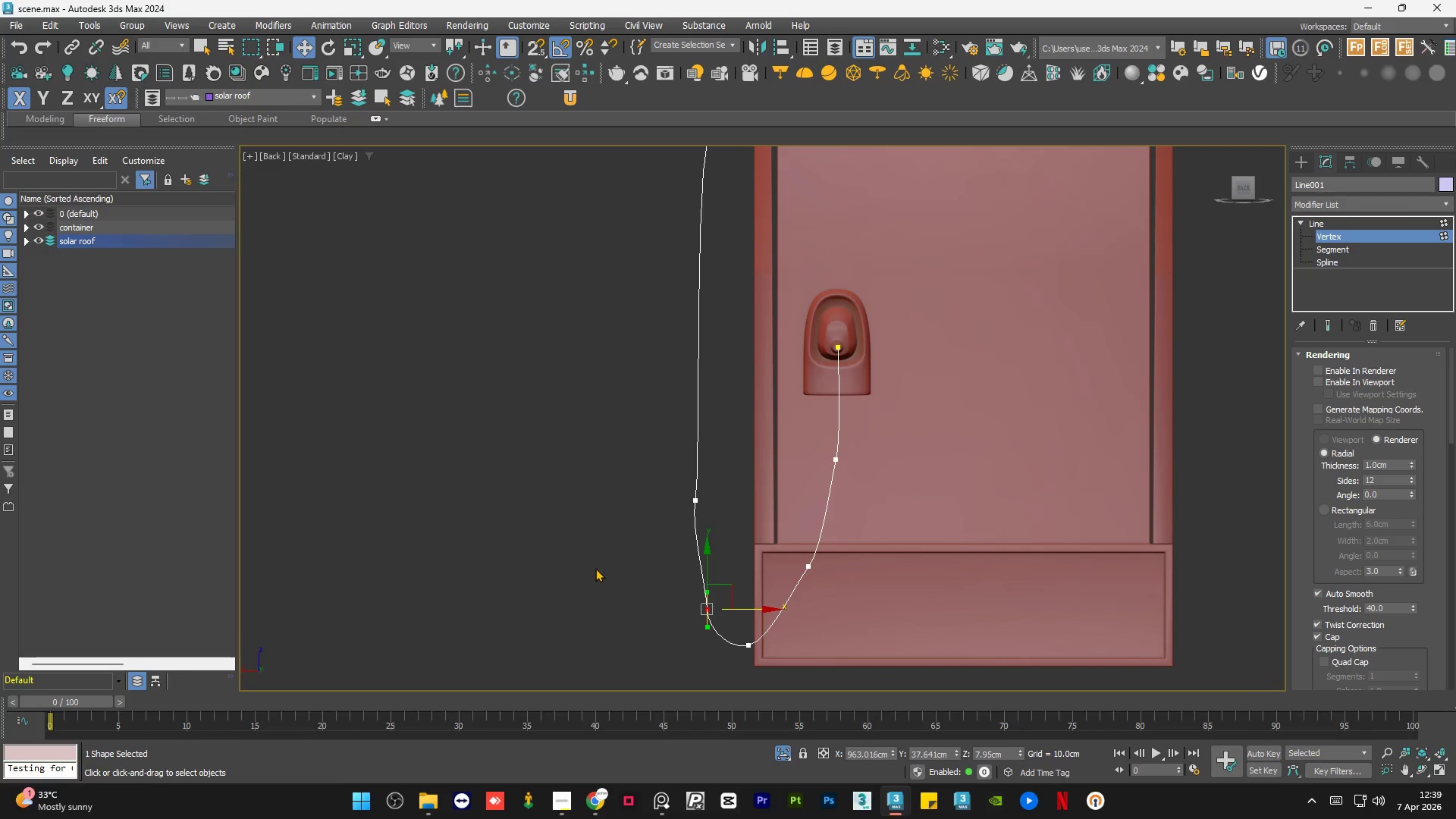 
left_click([593, 566])
 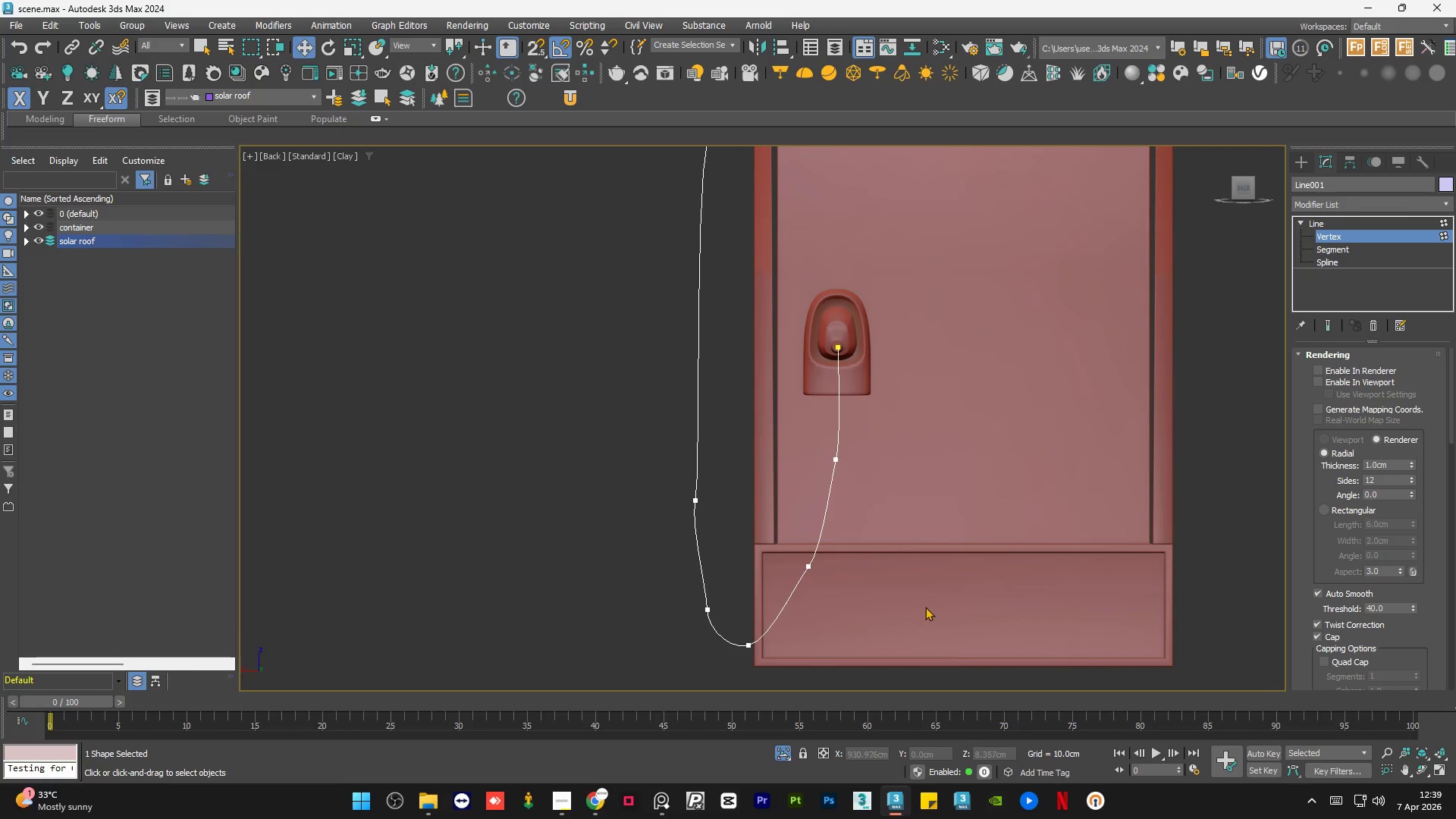 
scroll: coordinate [925, 607], scroll_direction: down, amount: 2.0
 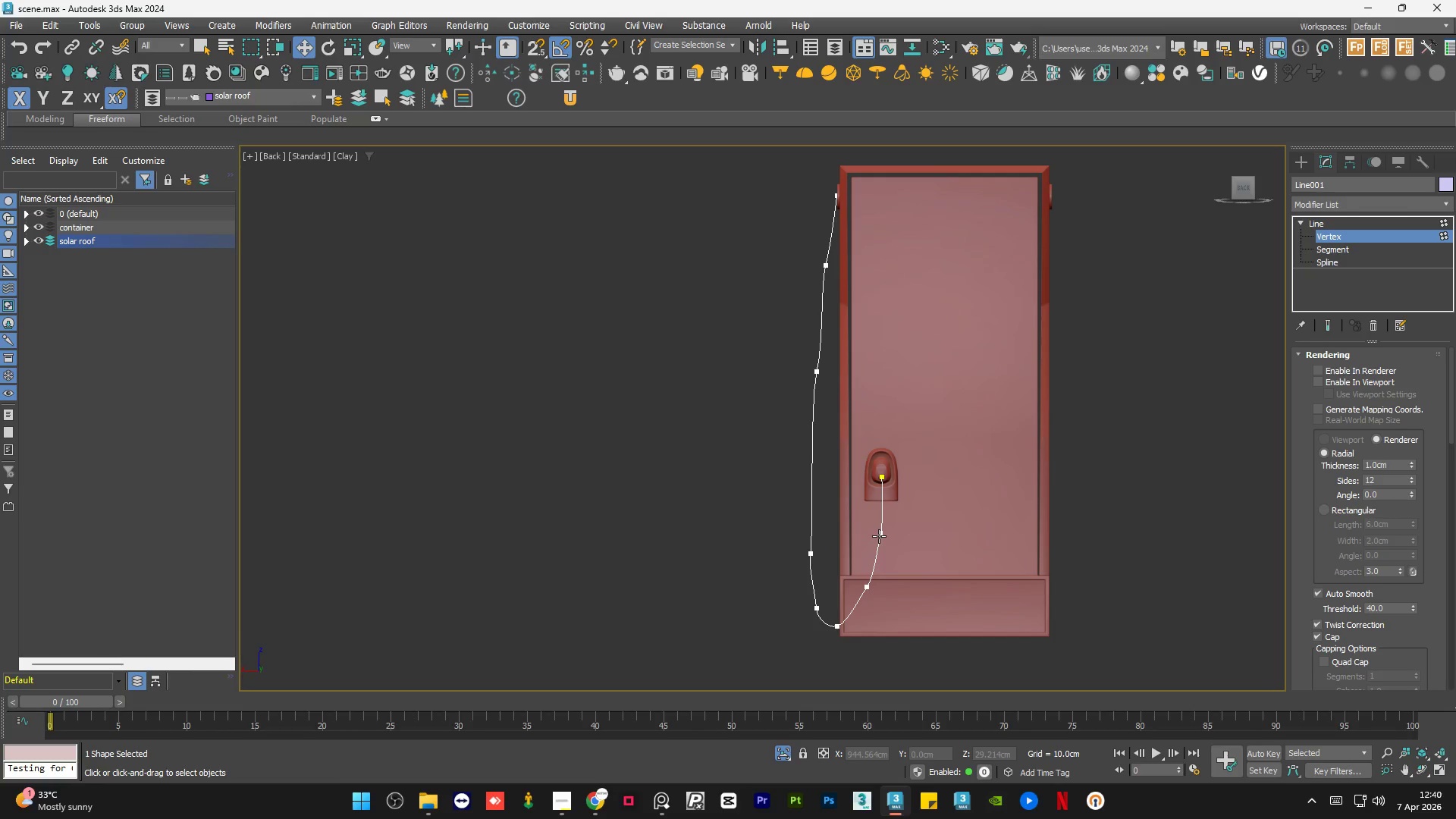 
wait(11.34)
 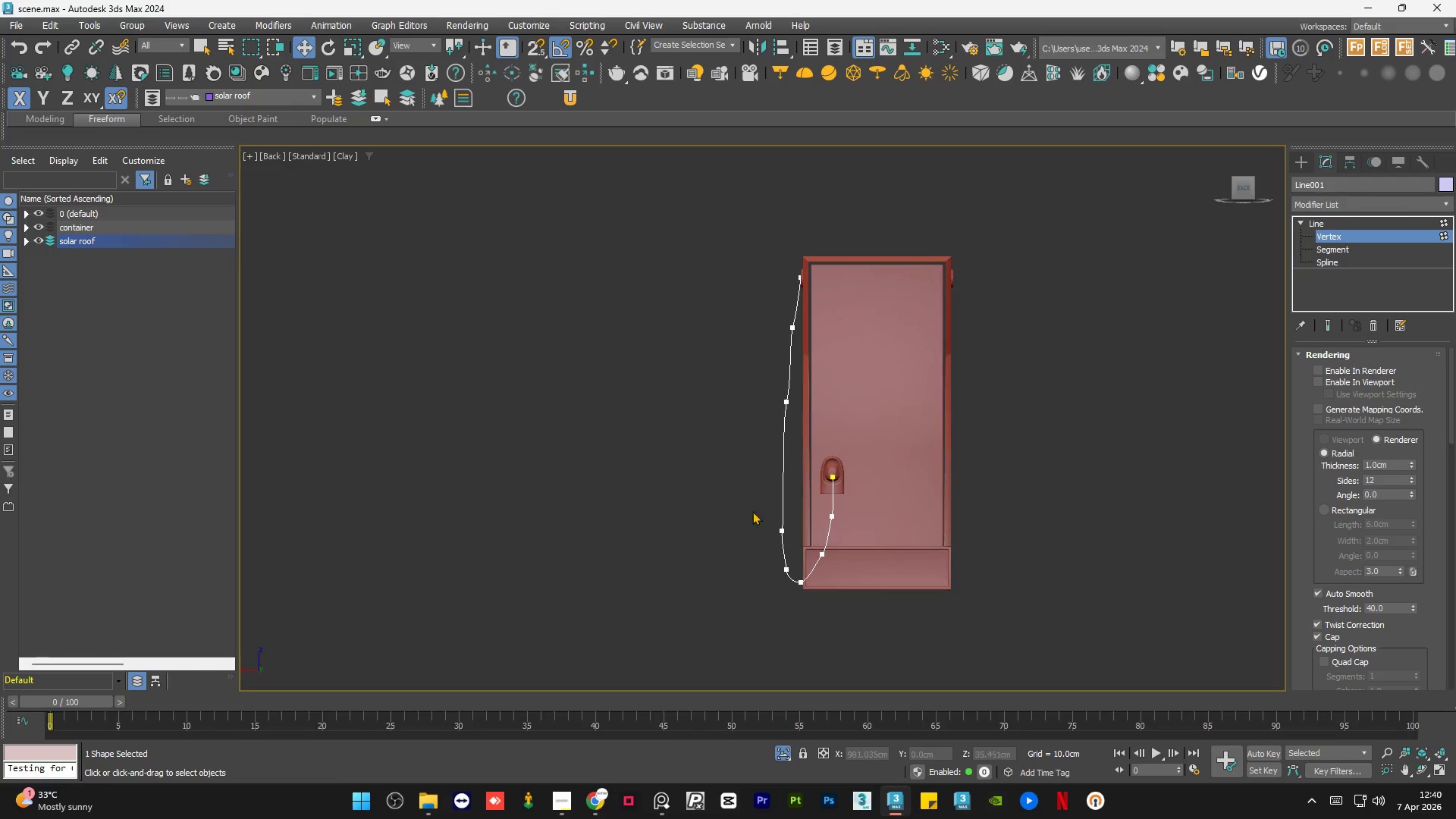 
hold_key(key=AltLeft, duration=0.81)
 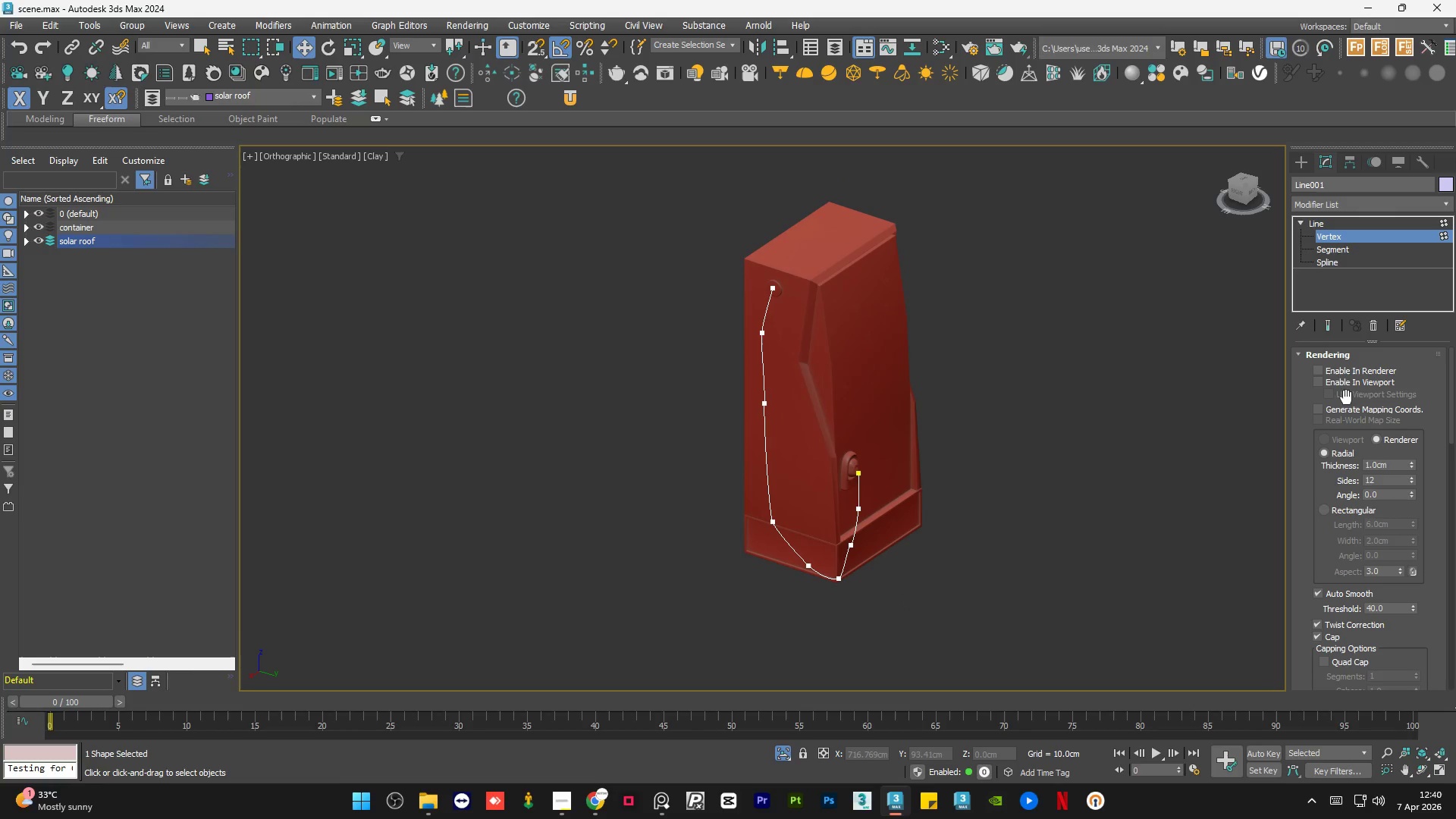 
scroll: coordinate [714, 475], scroll_direction: down, amount: 1.0
 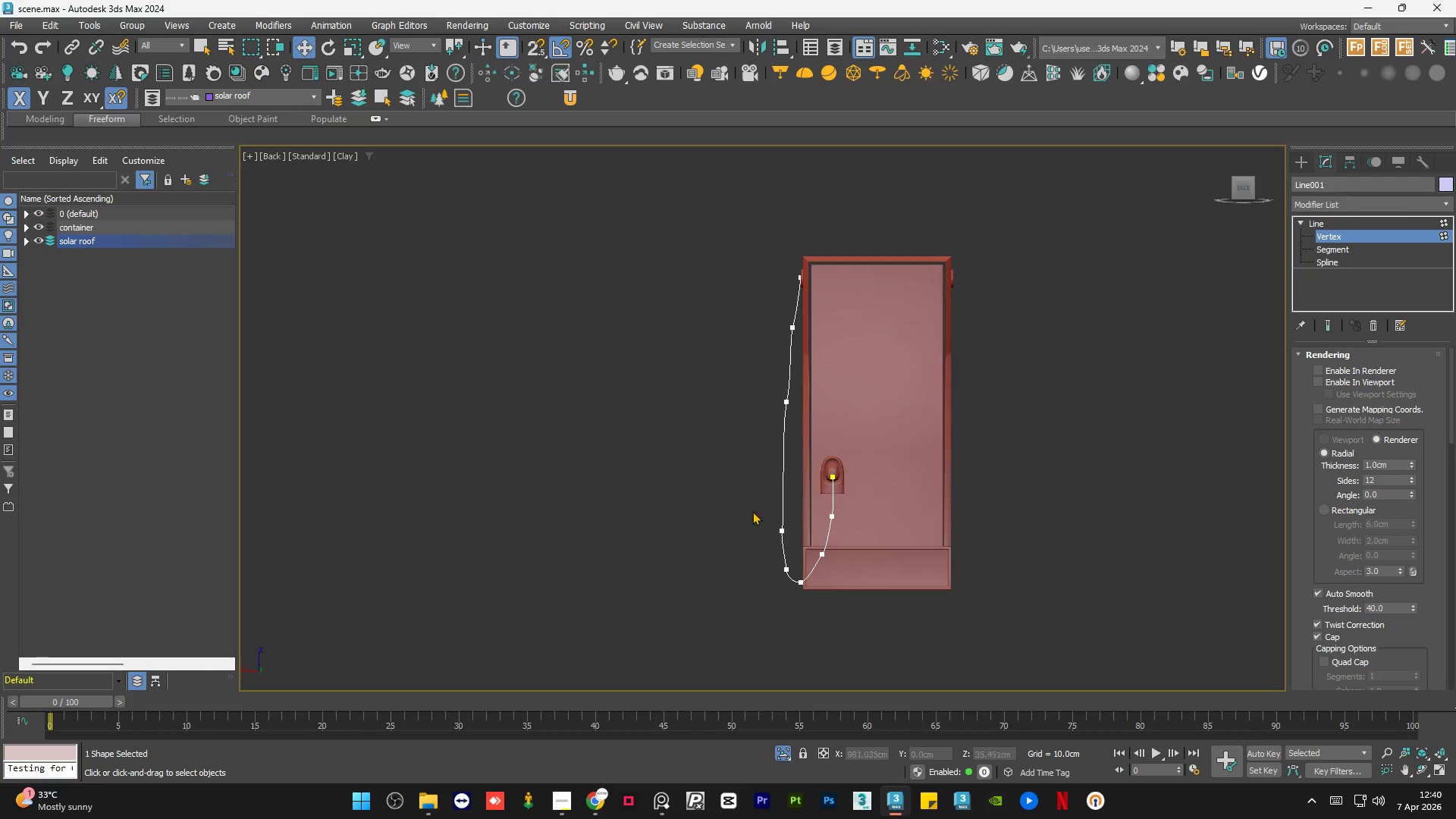 
left_click([1335, 370])
 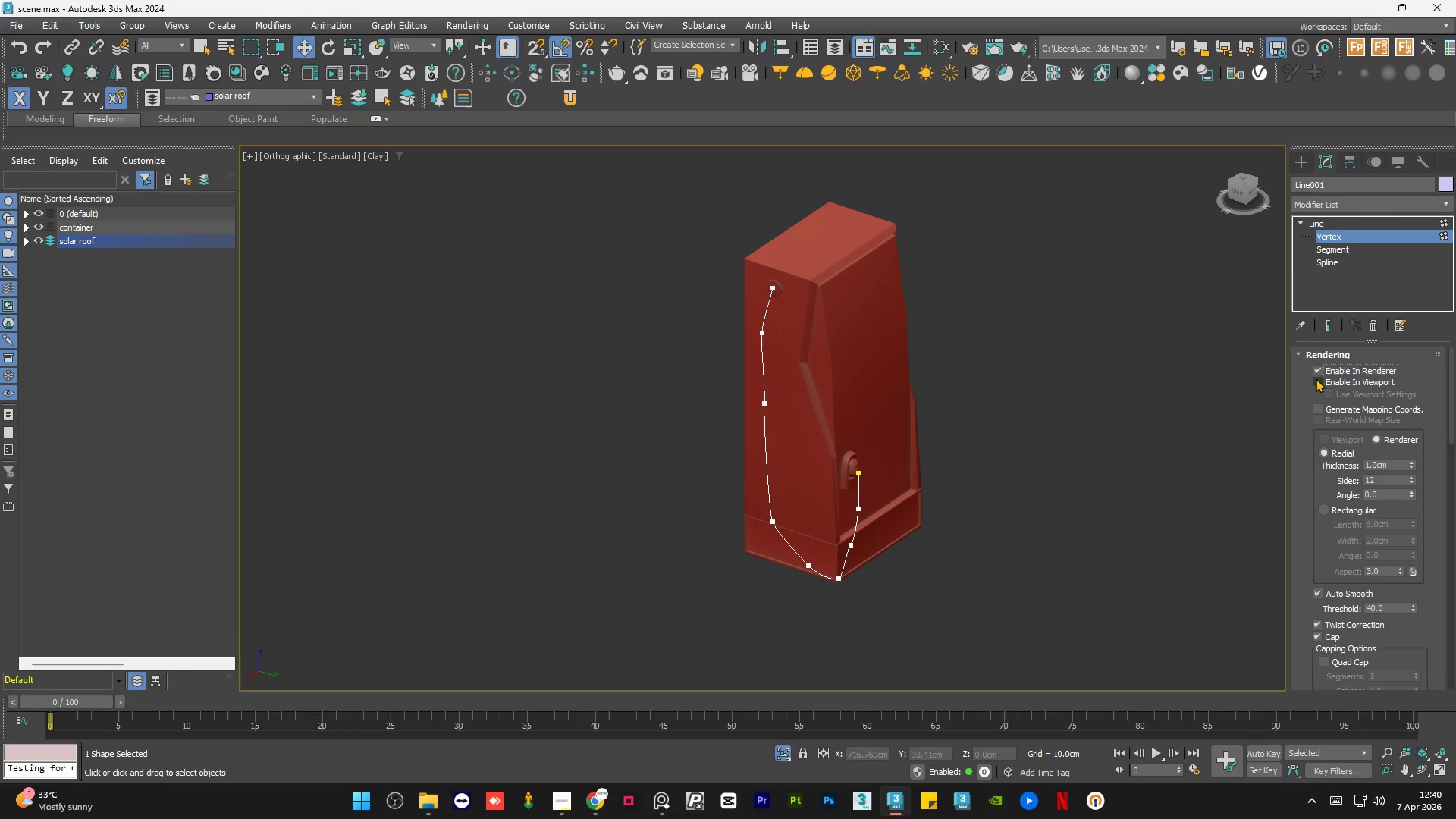 
left_click([1316, 378])
 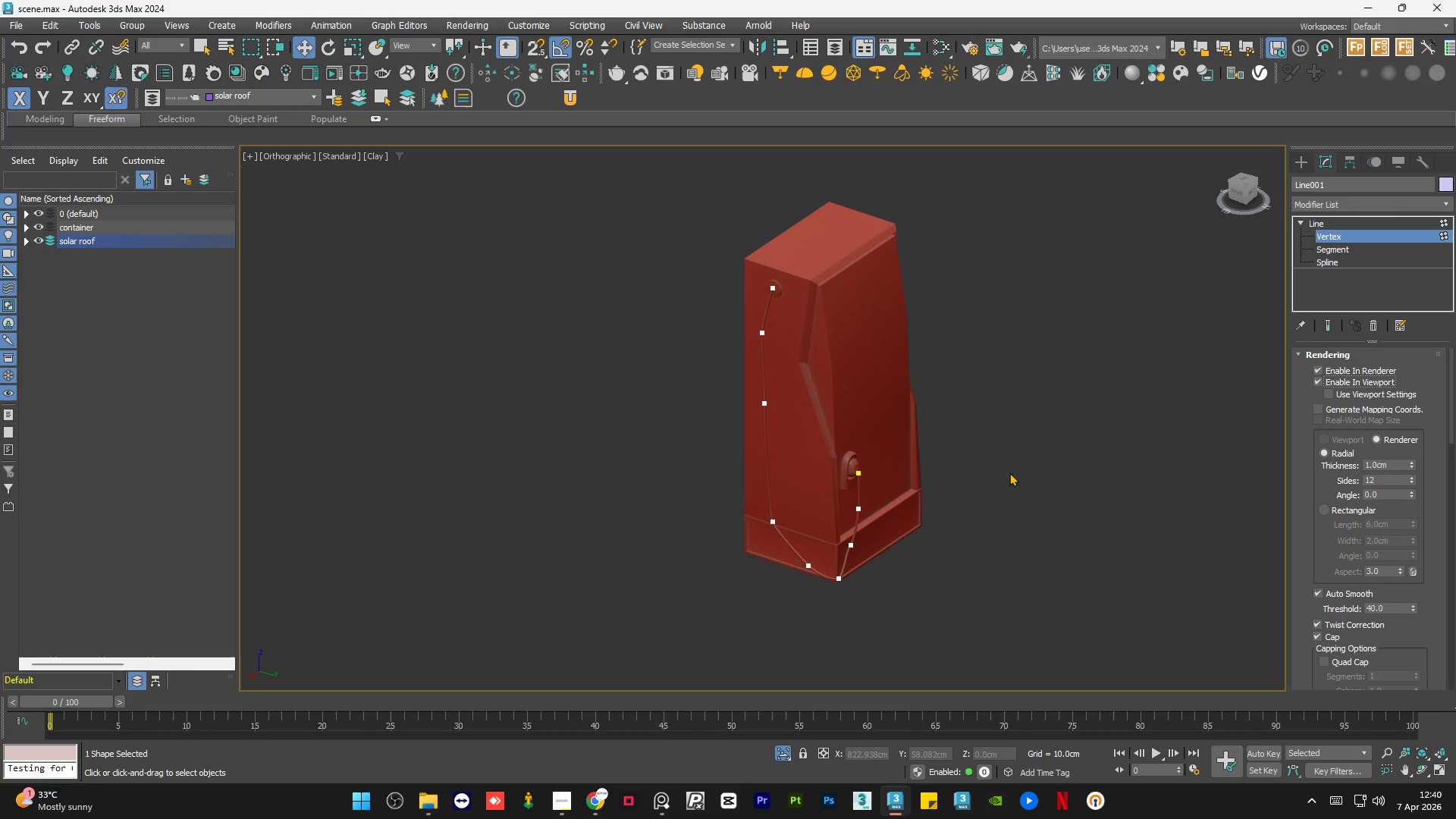 
hold_key(key=AltLeft, duration=0.78)
 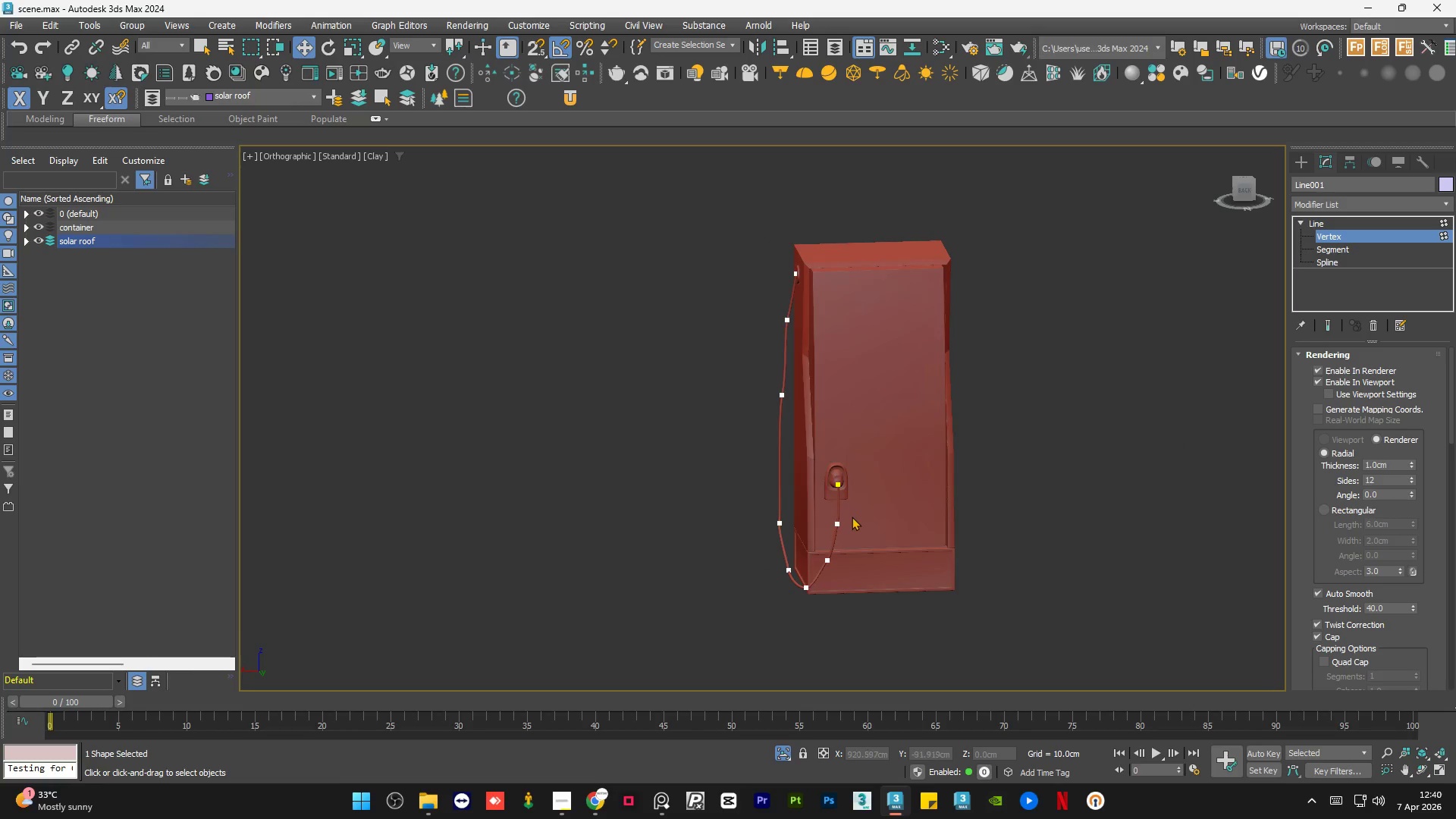 
scroll: coordinate [839, 492], scroll_direction: up, amount: 6.0
 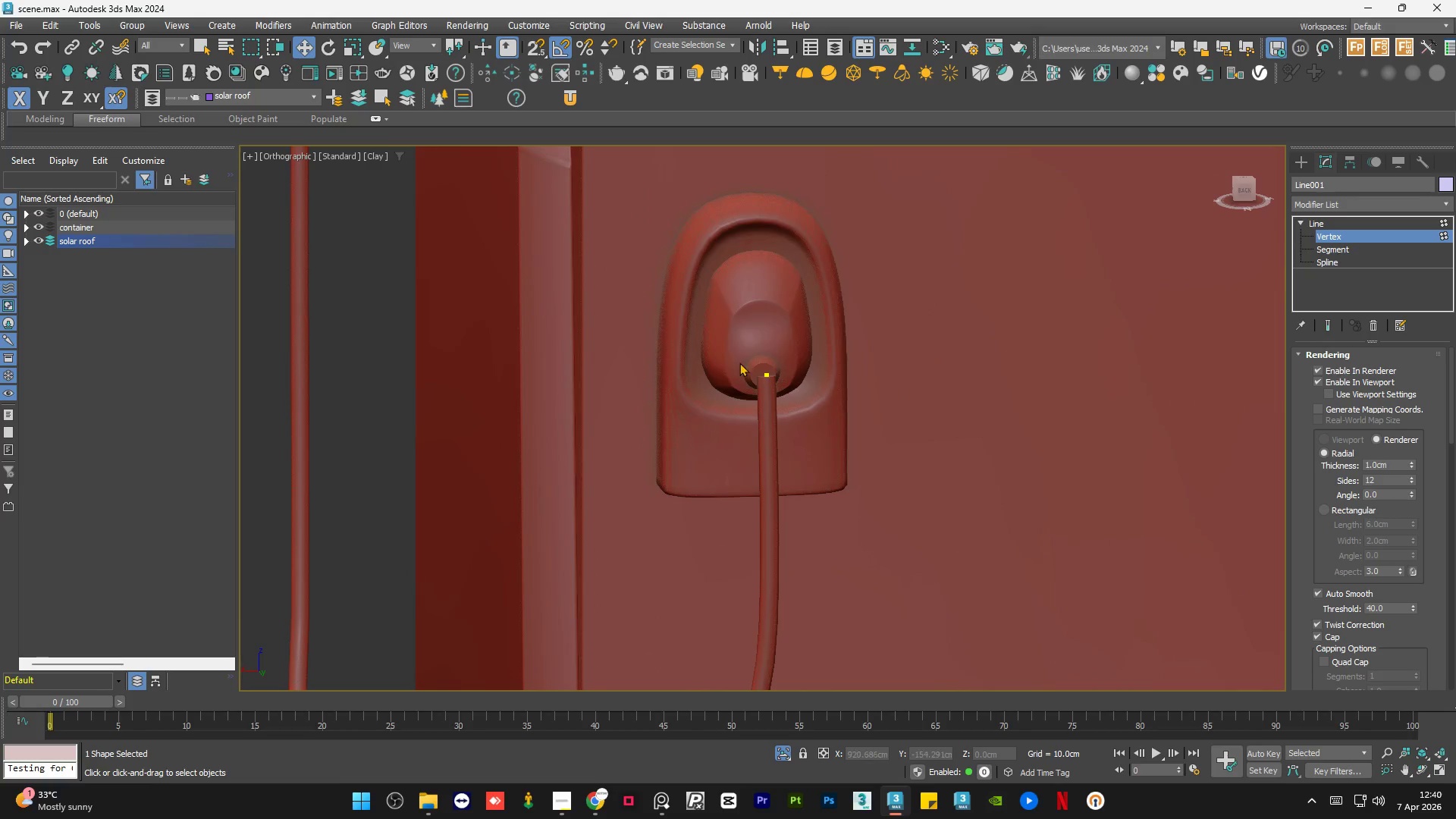 
hold_key(key=AltLeft, duration=0.33)
 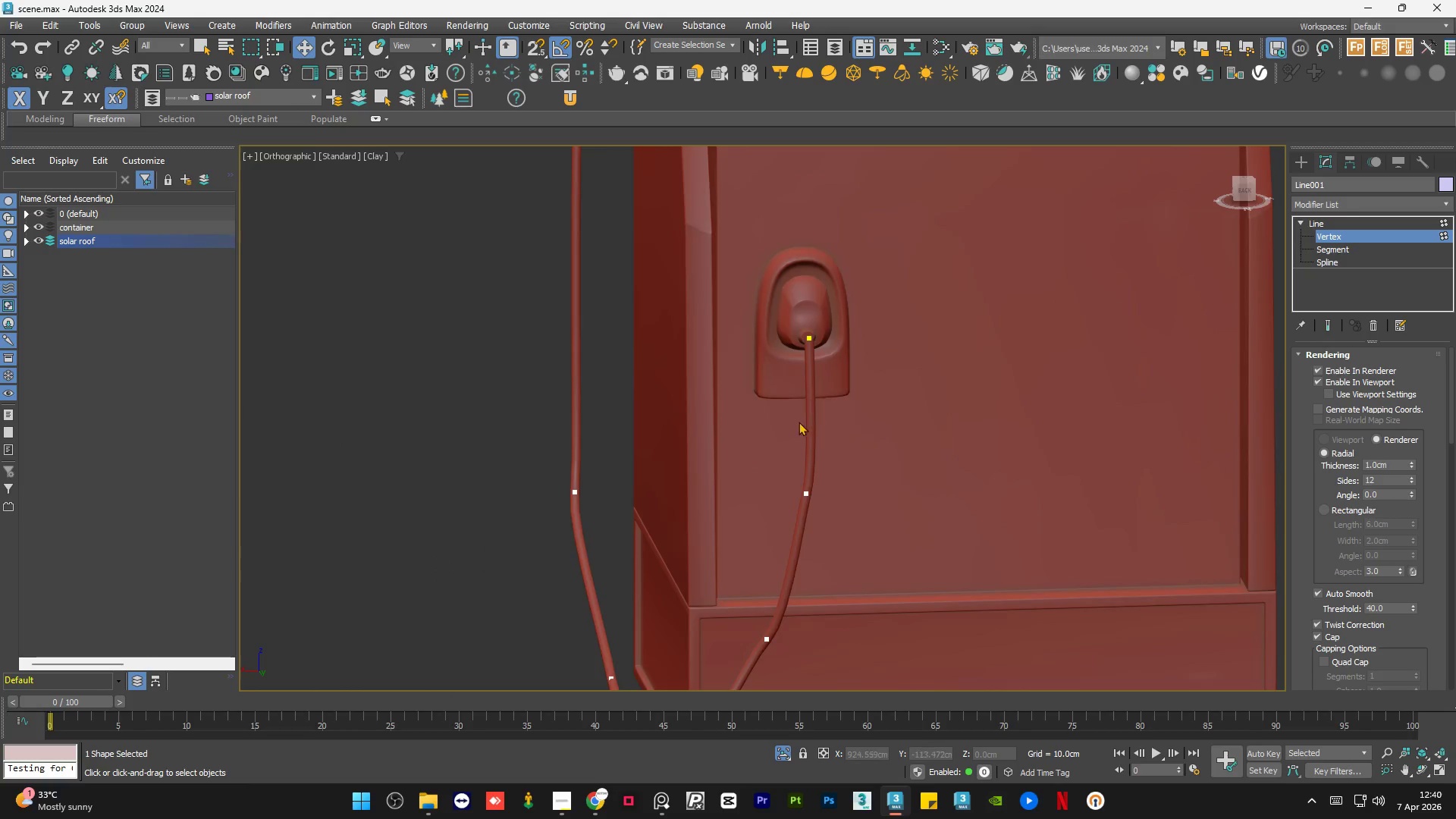 
scroll: coordinate [815, 357], scroll_direction: down, amount: 2.0
 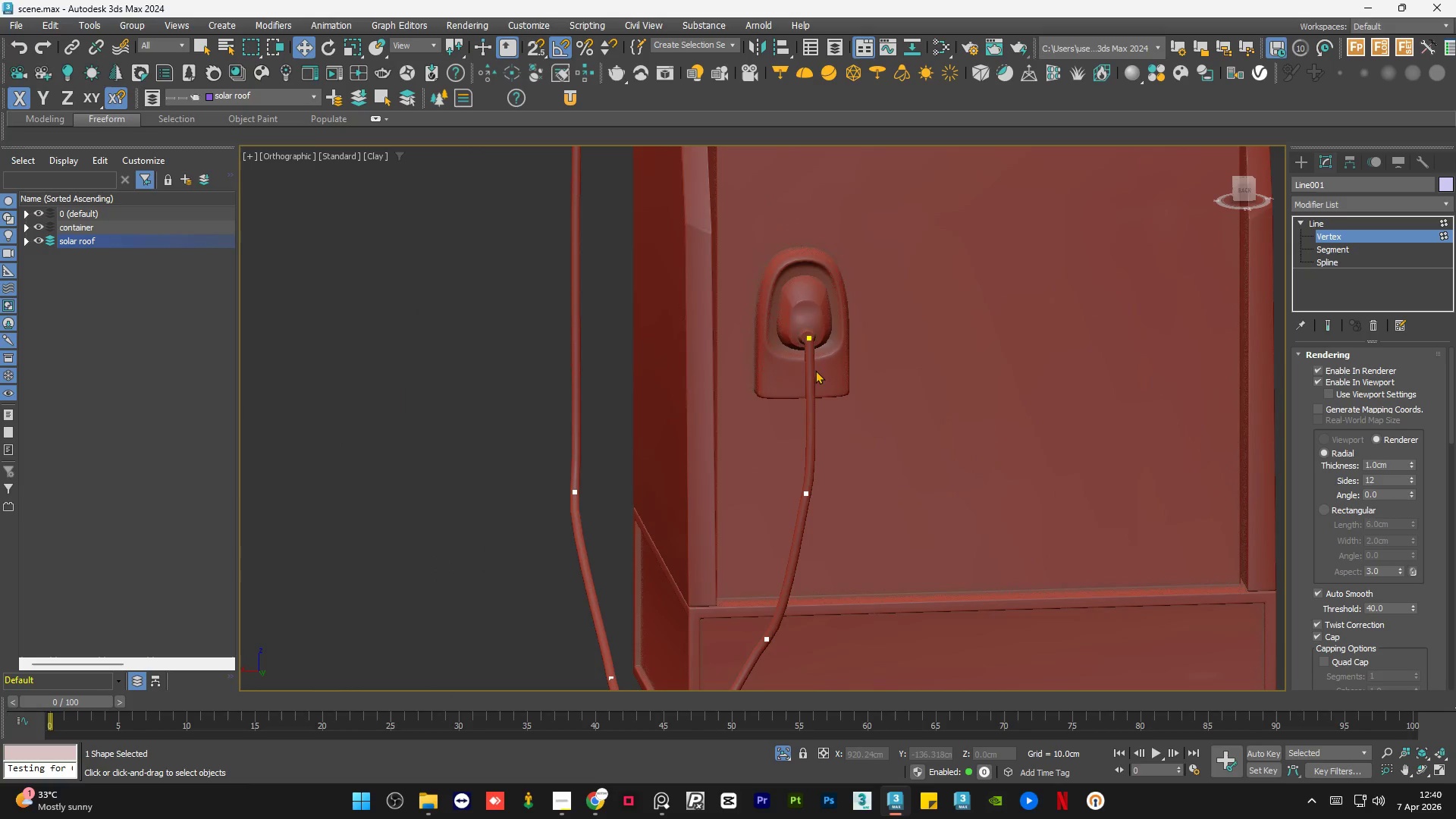 
key(Alt+AltLeft)
 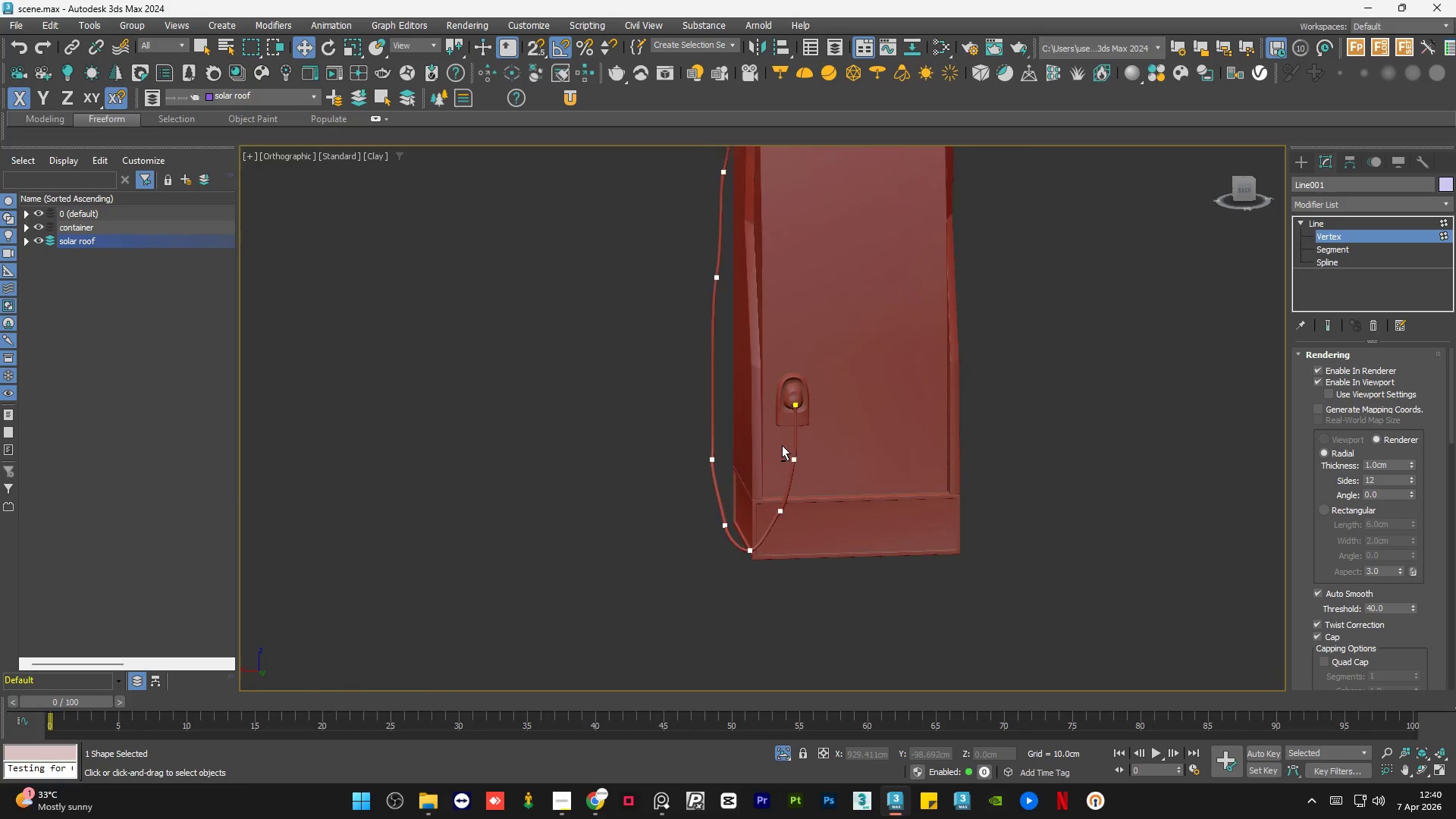 
hold_key(key=AltLeft, duration=0.7)
 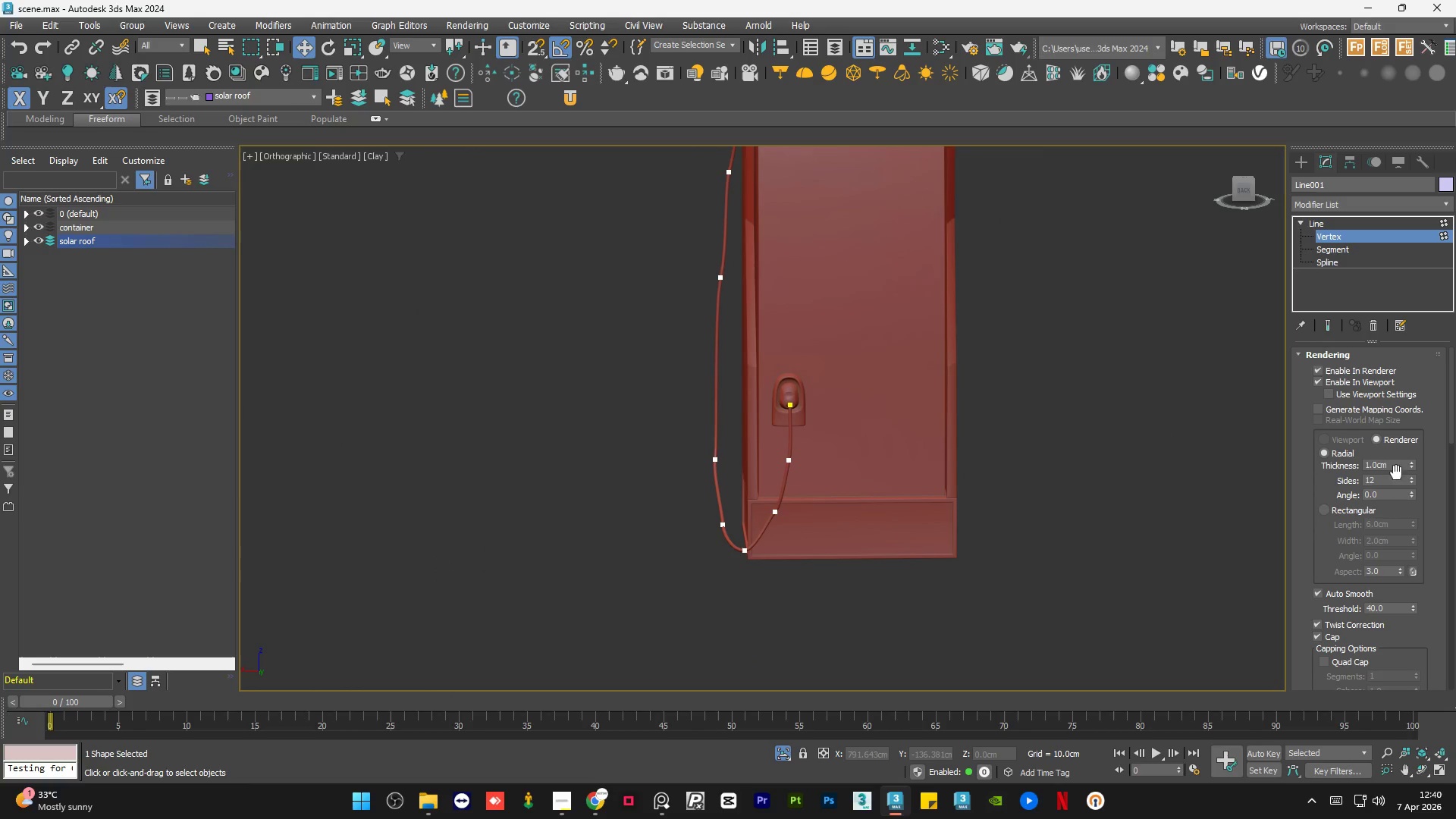 
scroll: coordinate [782, 445], scroll_direction: down, amount: 3.0
 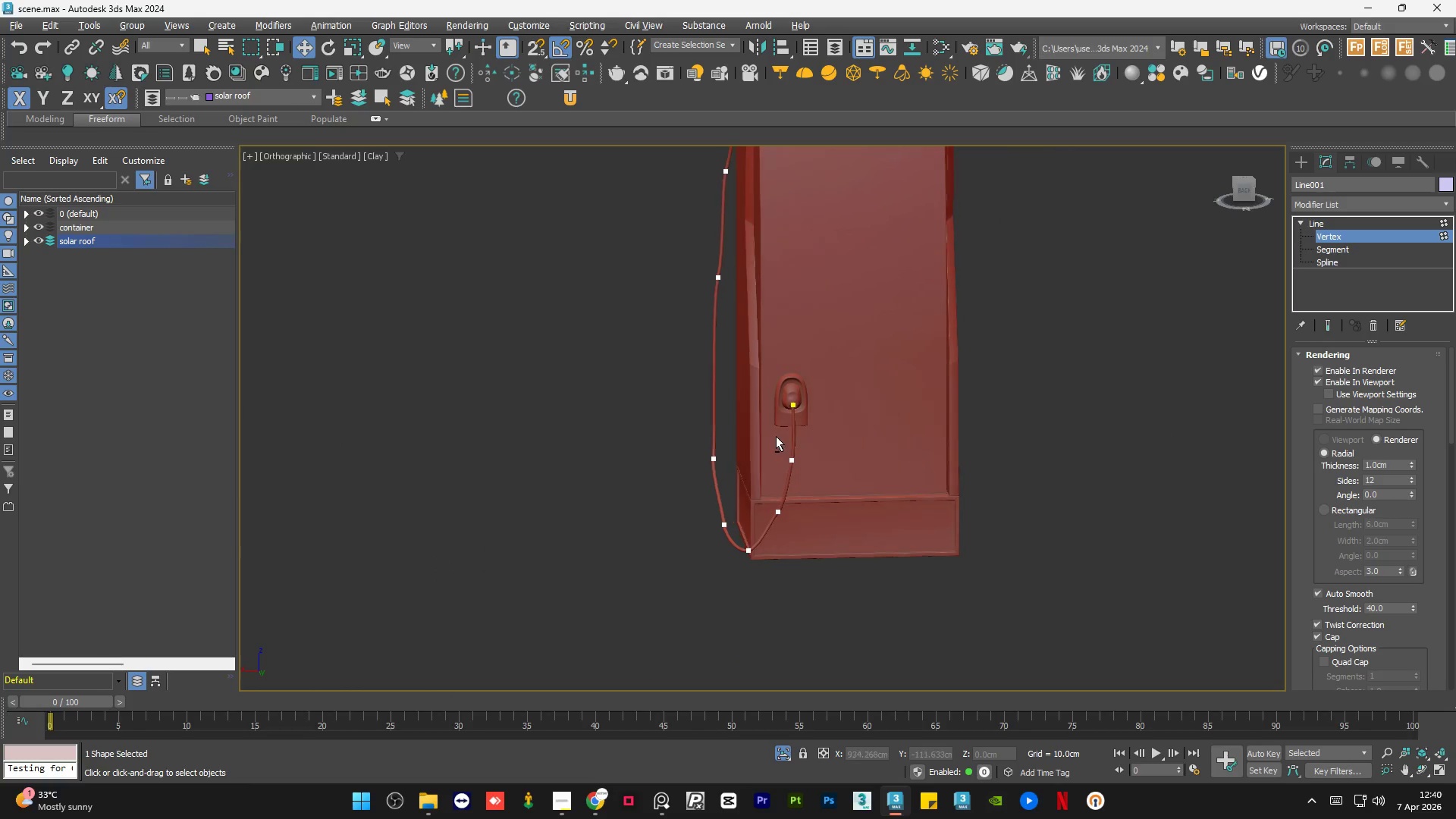 
double_click([1396, 463])
 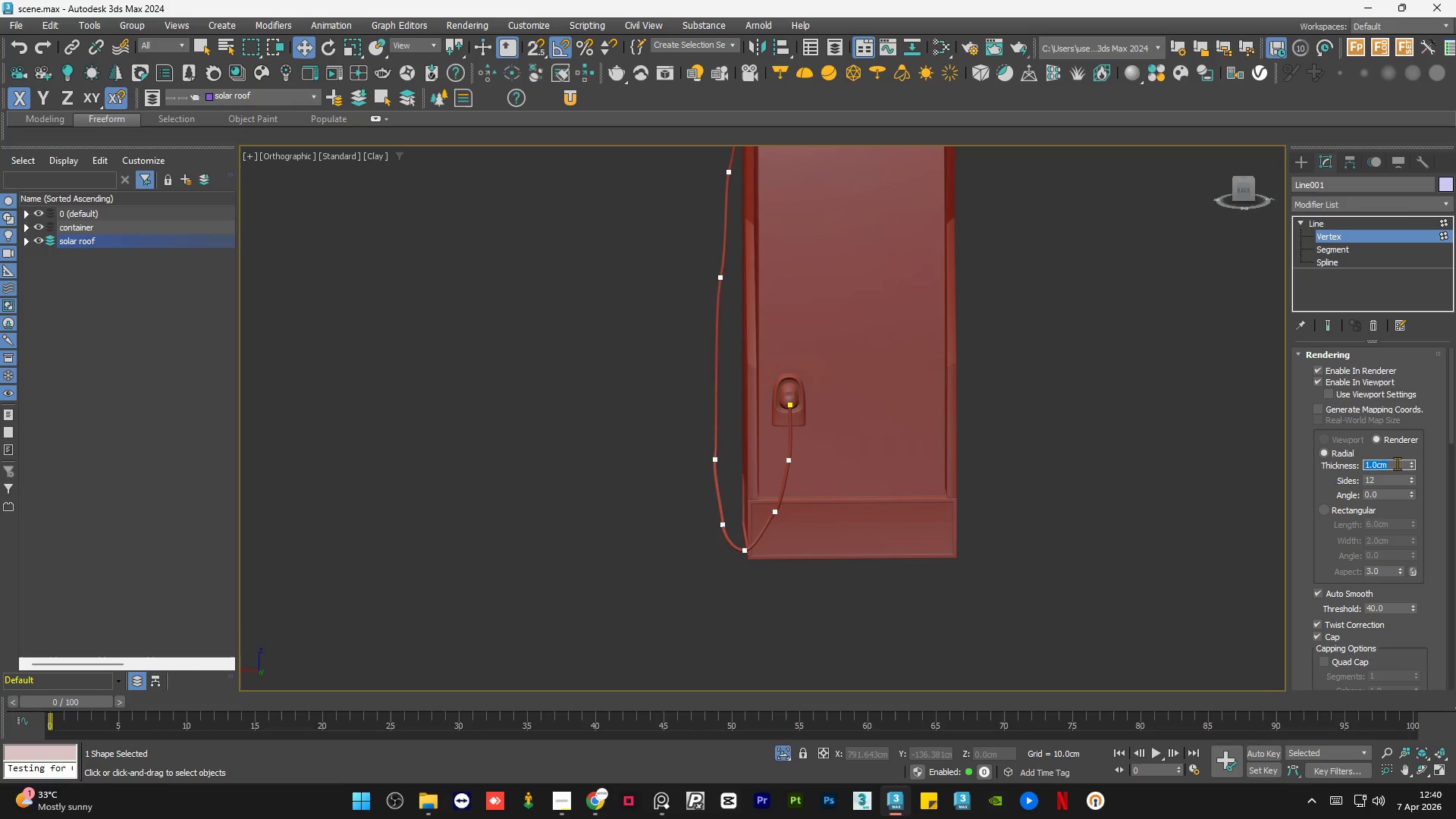 
key(Numpad2)
 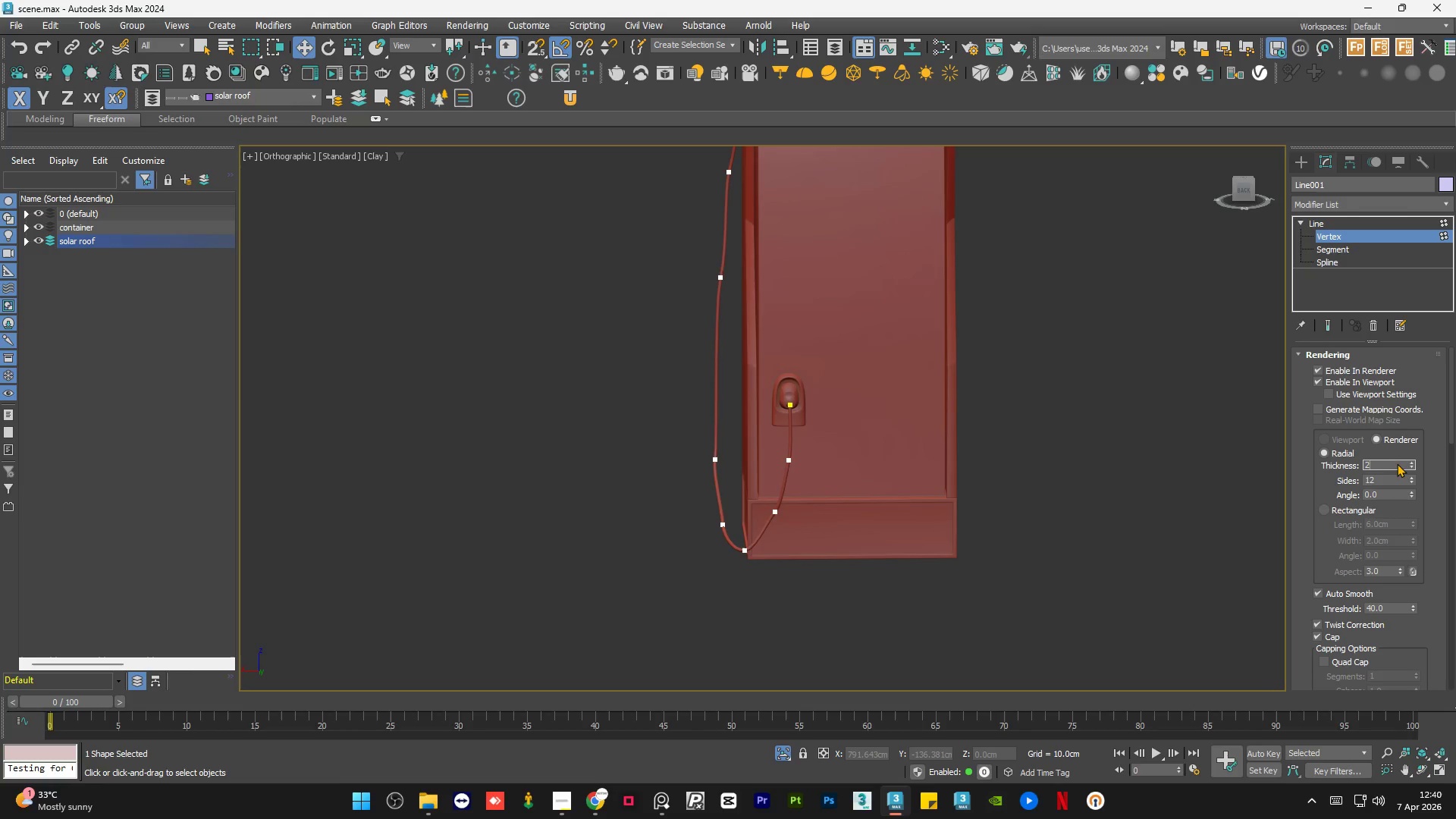 
key(NumpadEnter)
 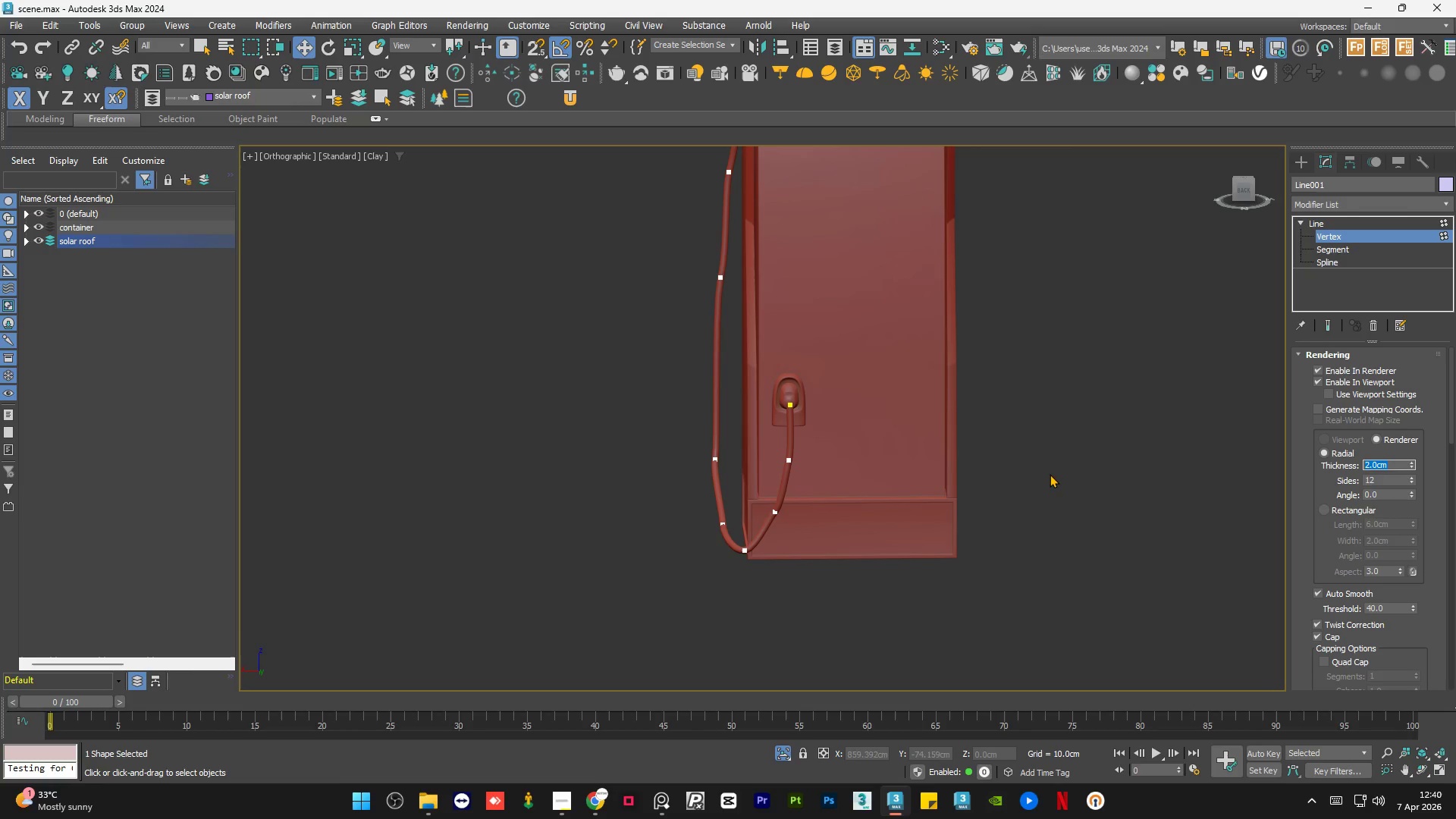 
scroll: coordinate [776, 403], scroll_direction: up, amount: 6.0
 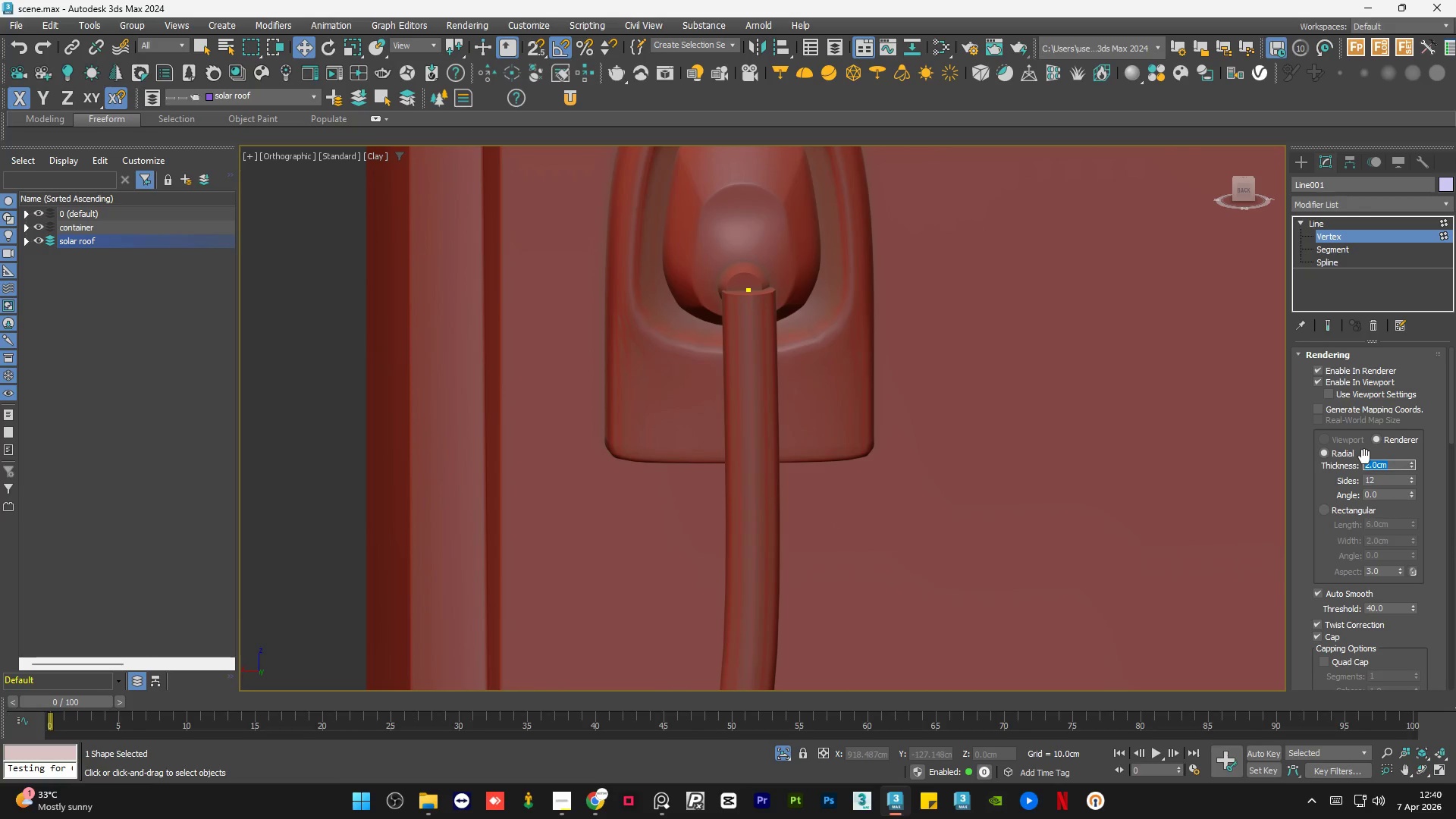 
key(Numpad1)
 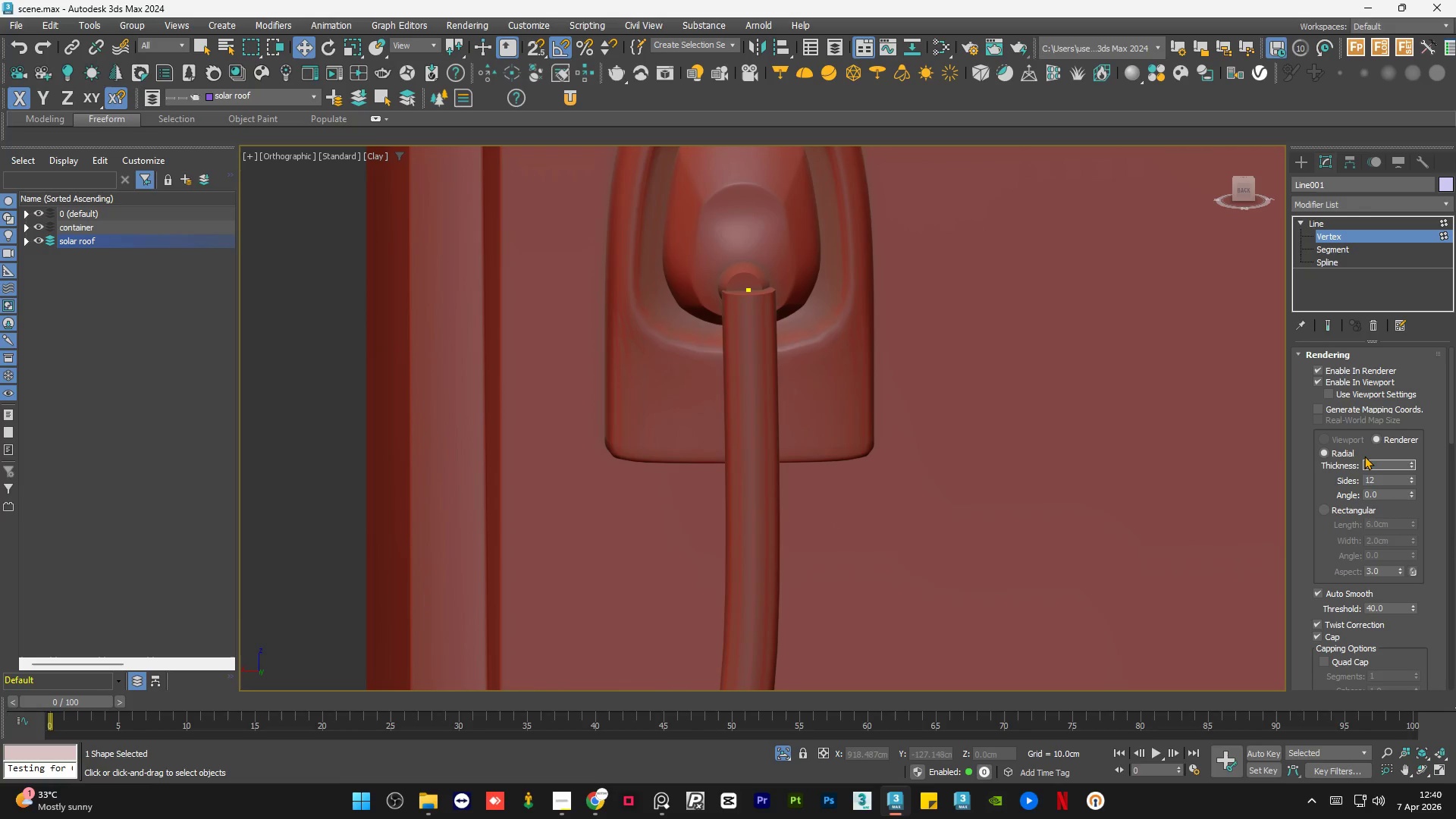 
key(NumpadDecimal)
 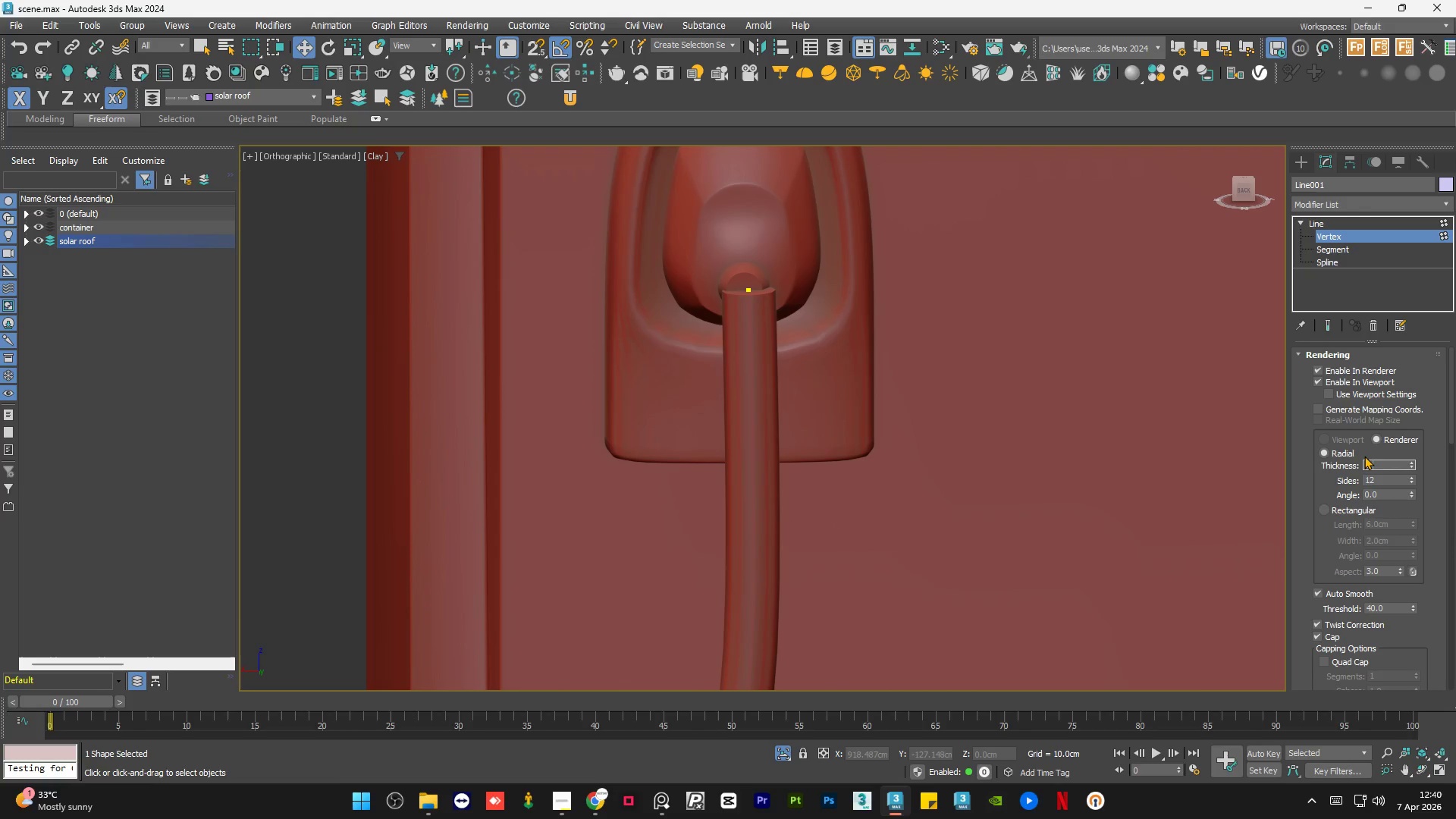 
key(Numpad2)
 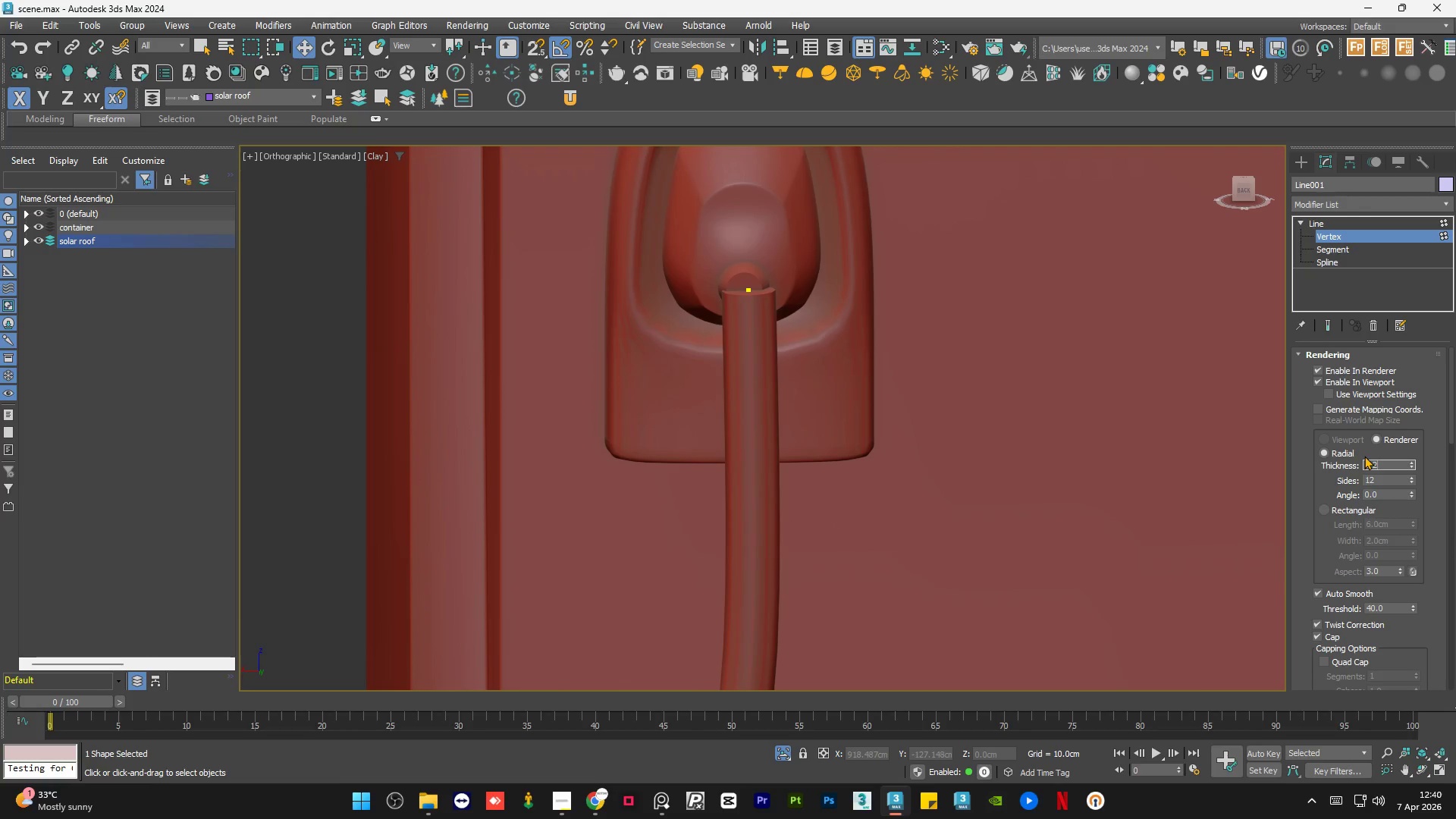 
key(NumpadEnter)
 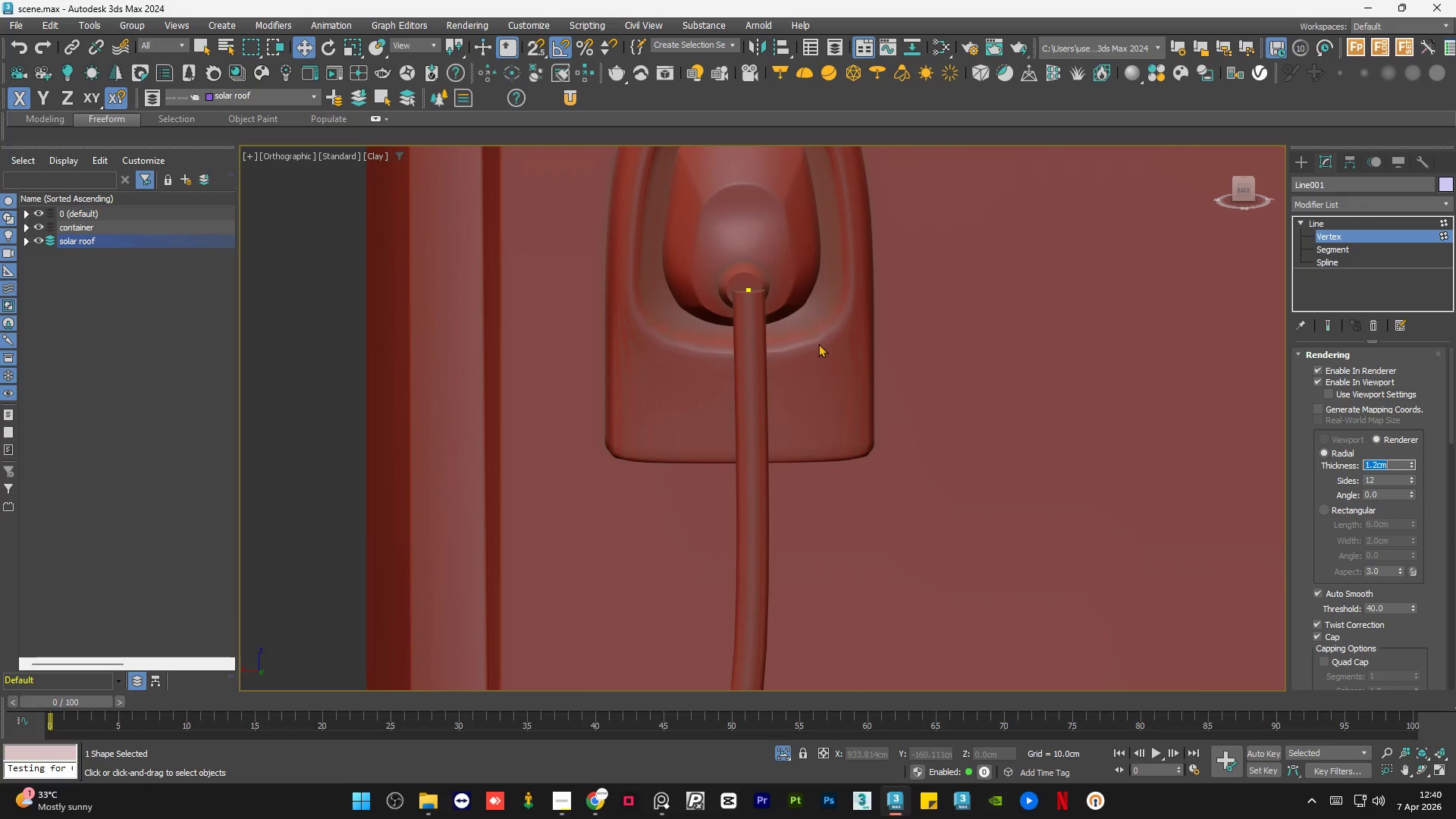 
hold_key(key=AltLeft, duration=1.5)
 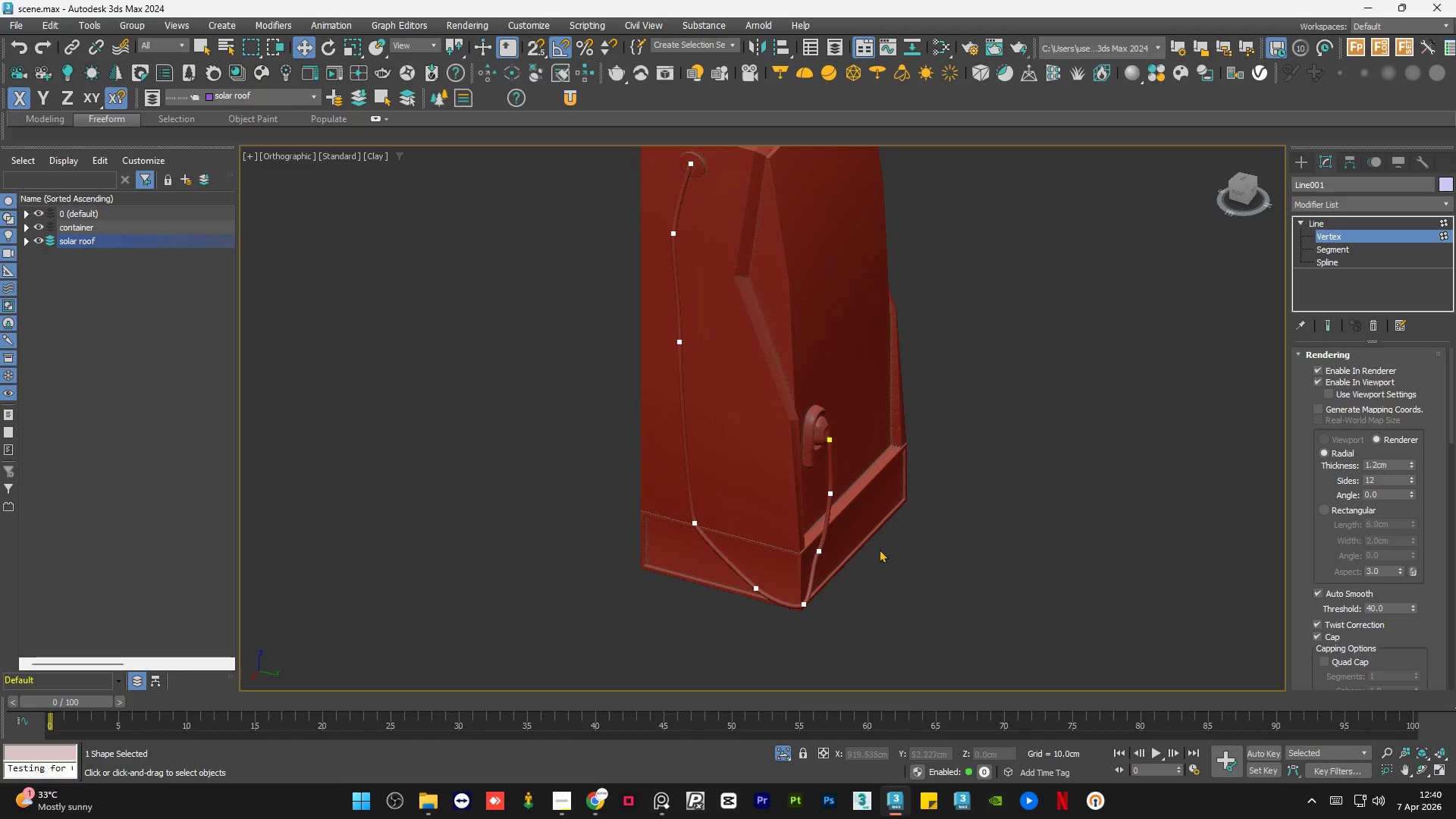 
scroll: coordinate [789, 503], scroll_direction: down, amount: 6.0
 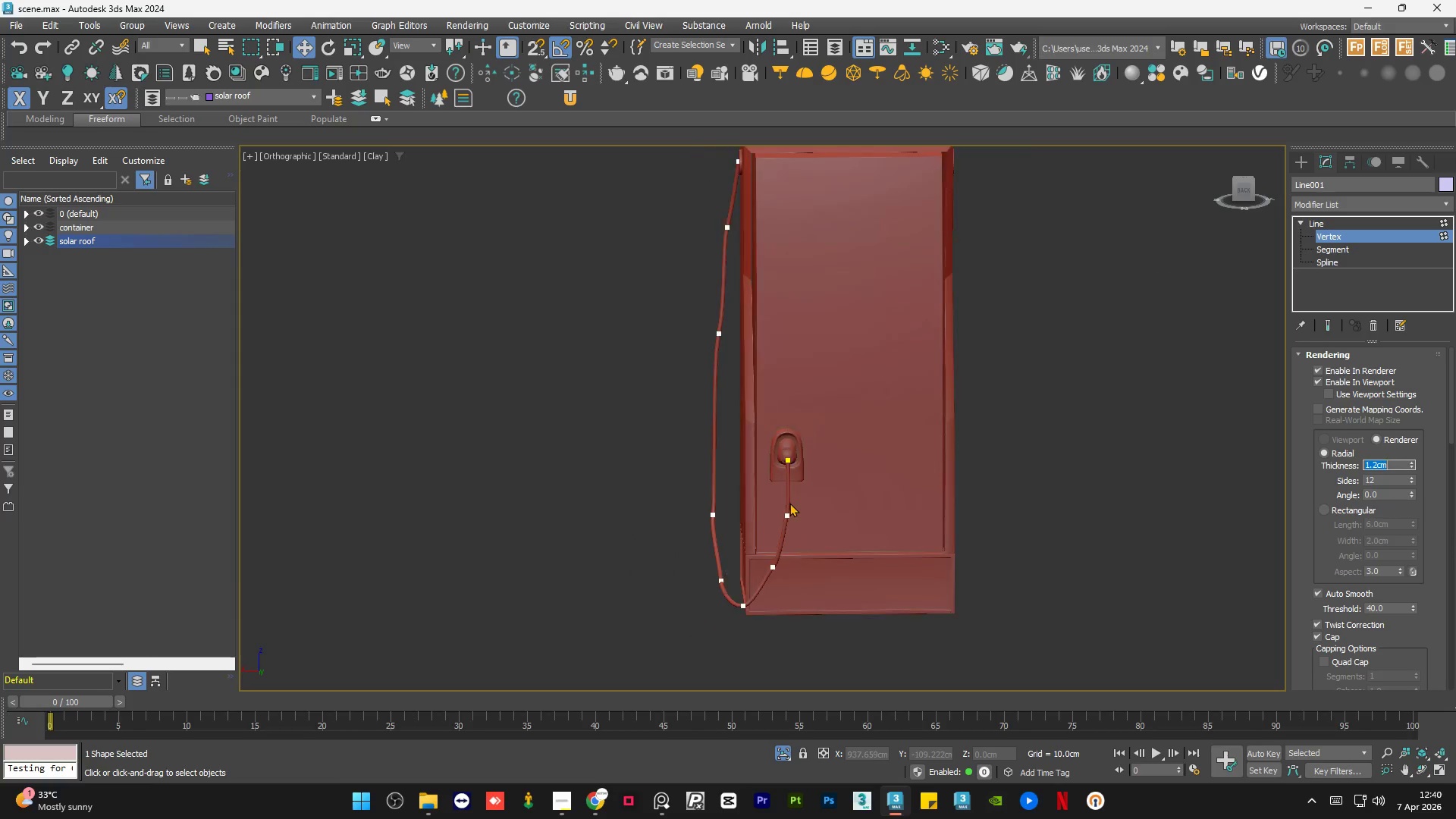 
scroll: coordinate [830, 524], scroll_direction: up, amount: 1.0
 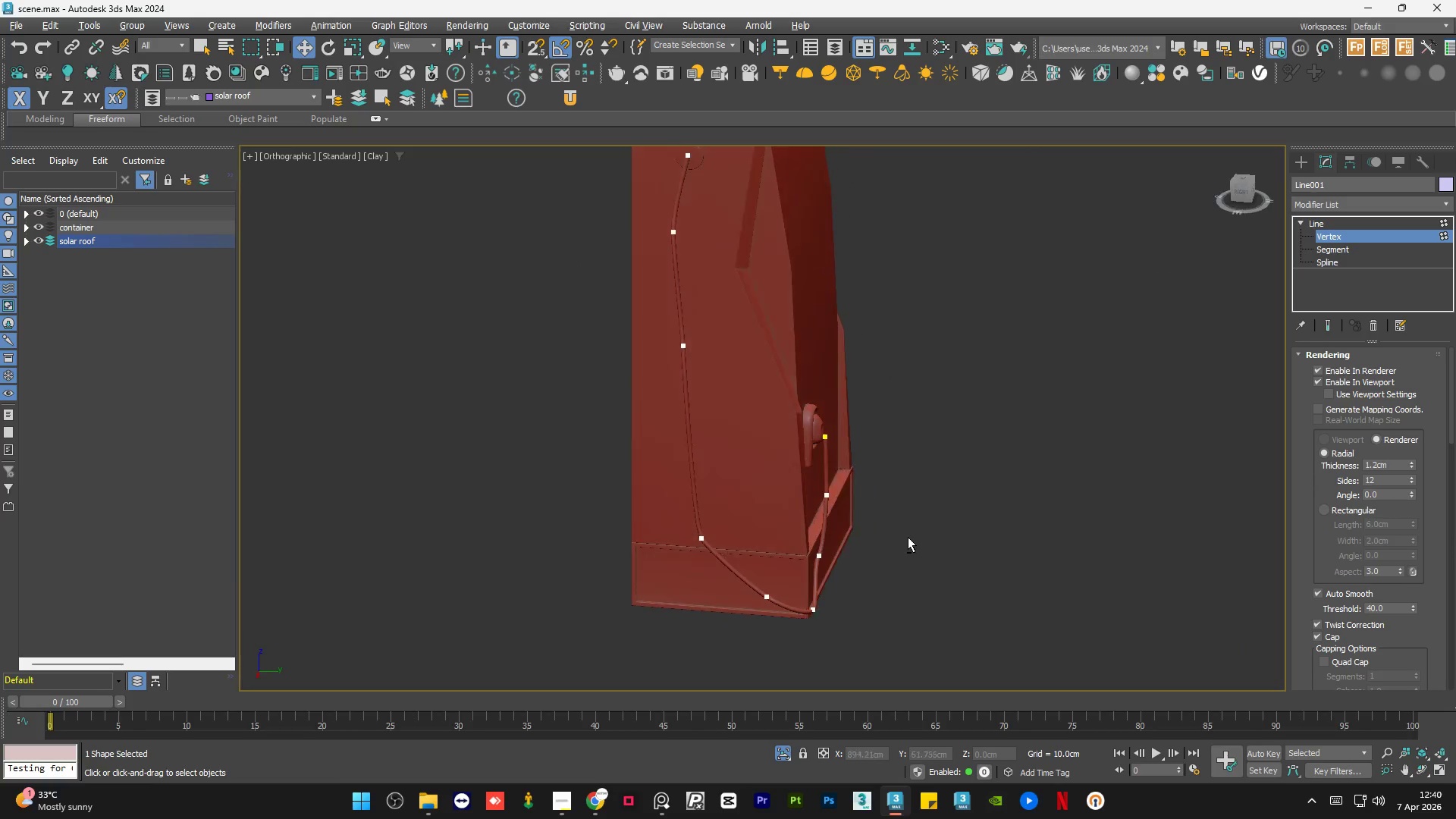 
hold_key(key=AltLeft, duration=0.48)
 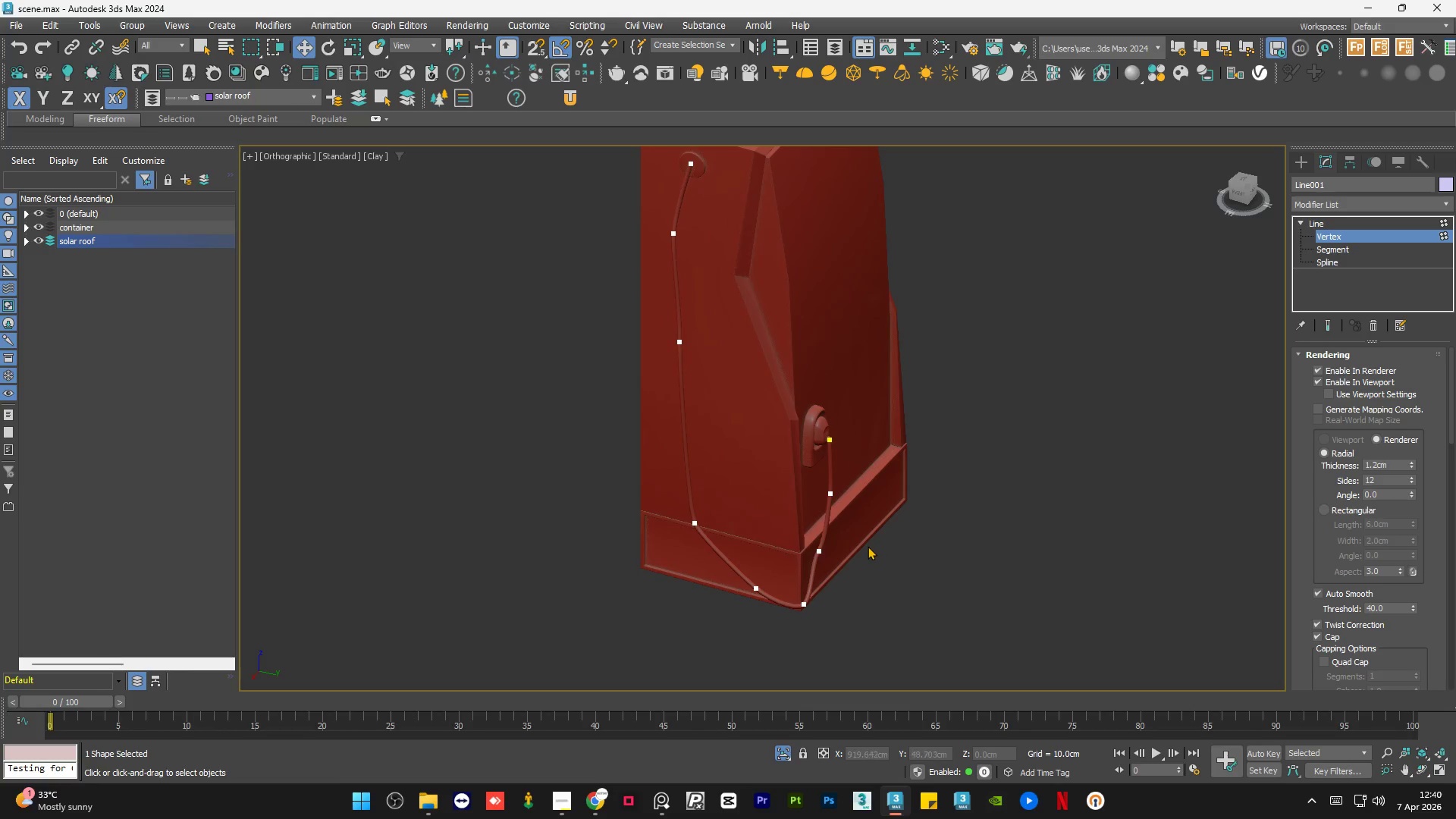 
scroll: coordinate [861, 551], scroll_direction: down, amount: 2.0
 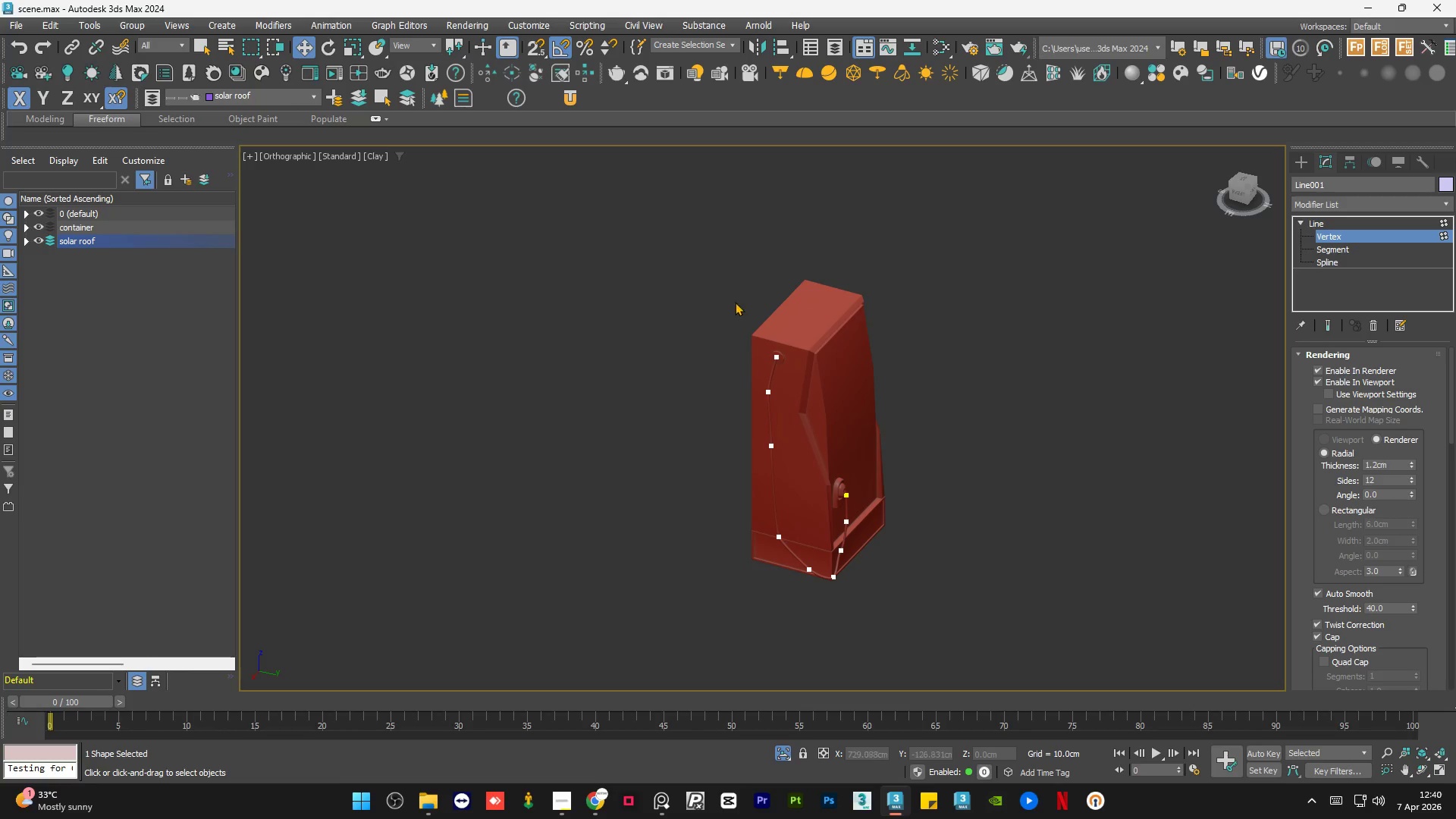 
scroll: coordinate [759, 326], scroll_direction: up, amount: 11.0
 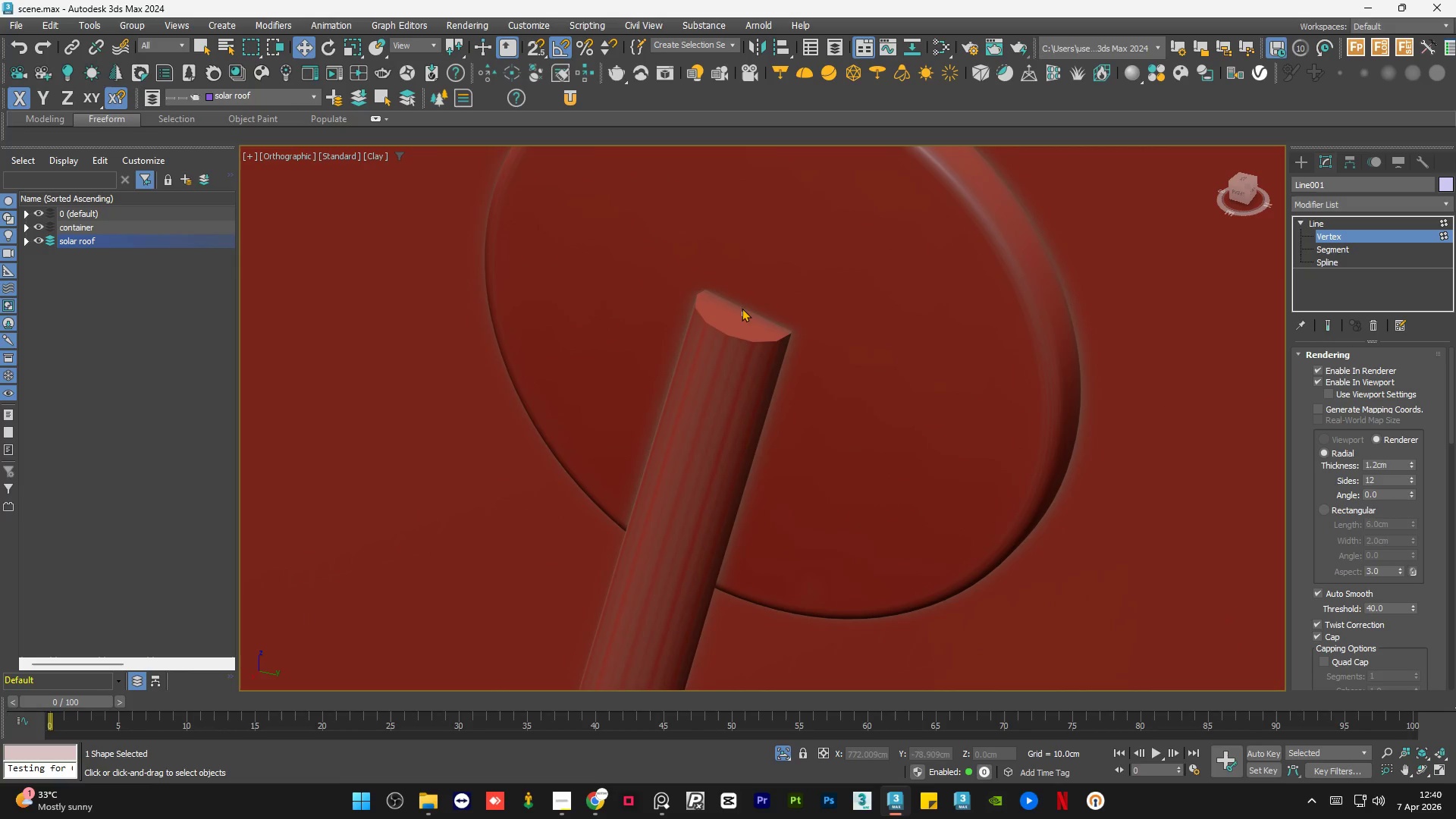 
left_click([742, 308])
 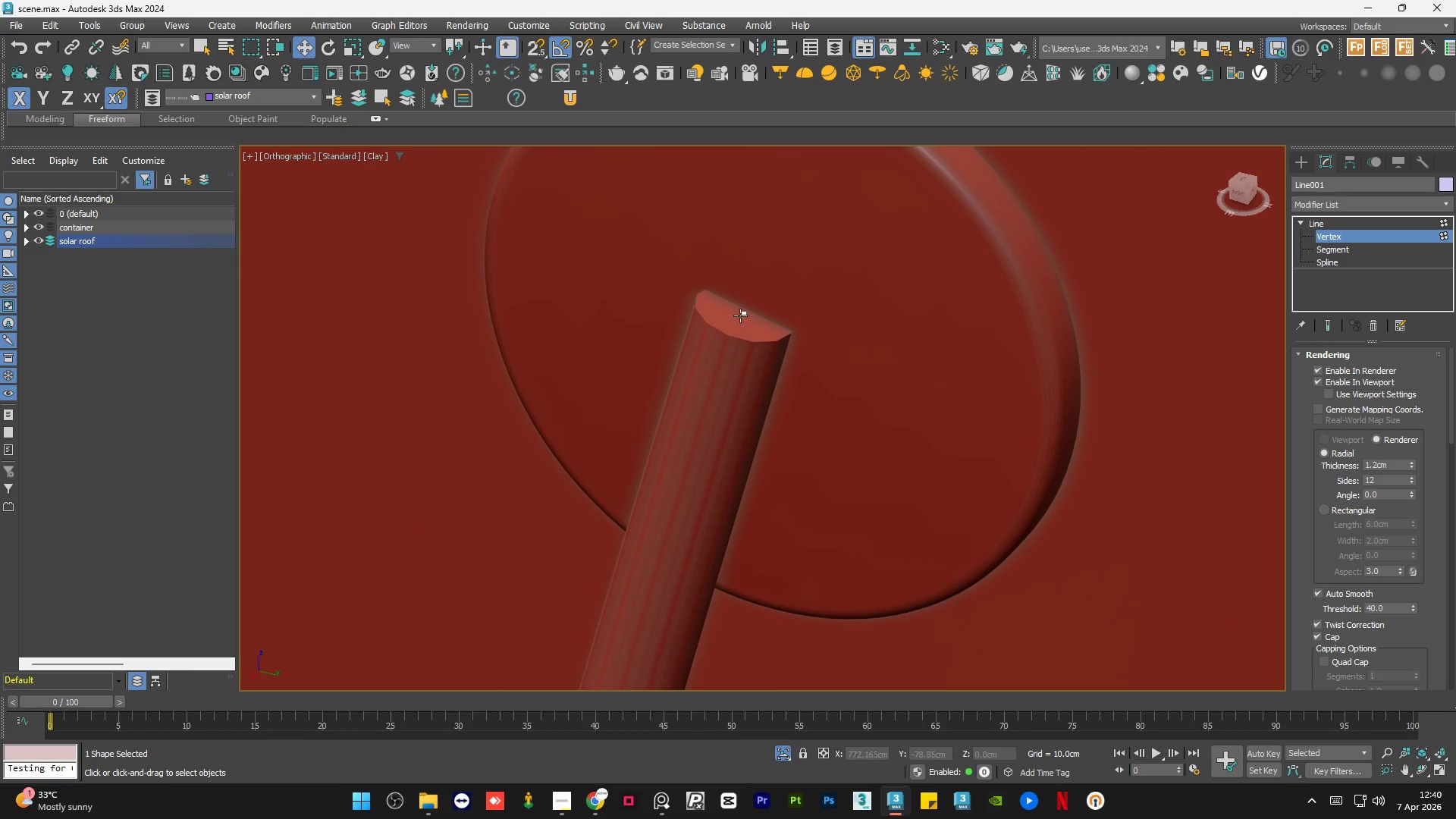 
left_click([740, 315])
 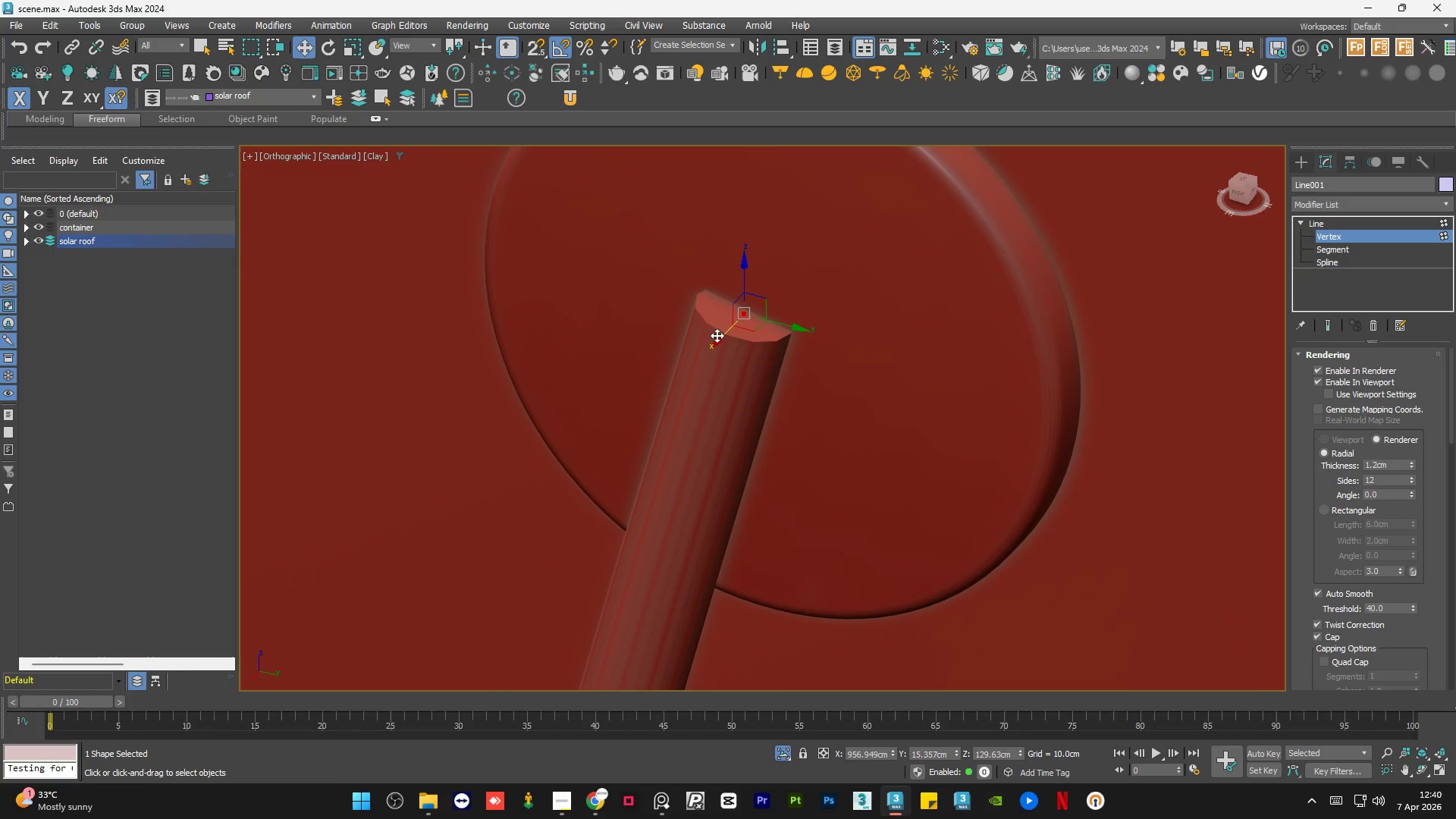 
left_click_drag(start_coordinate=[719, 344], to_coordinate=[748, 315])
 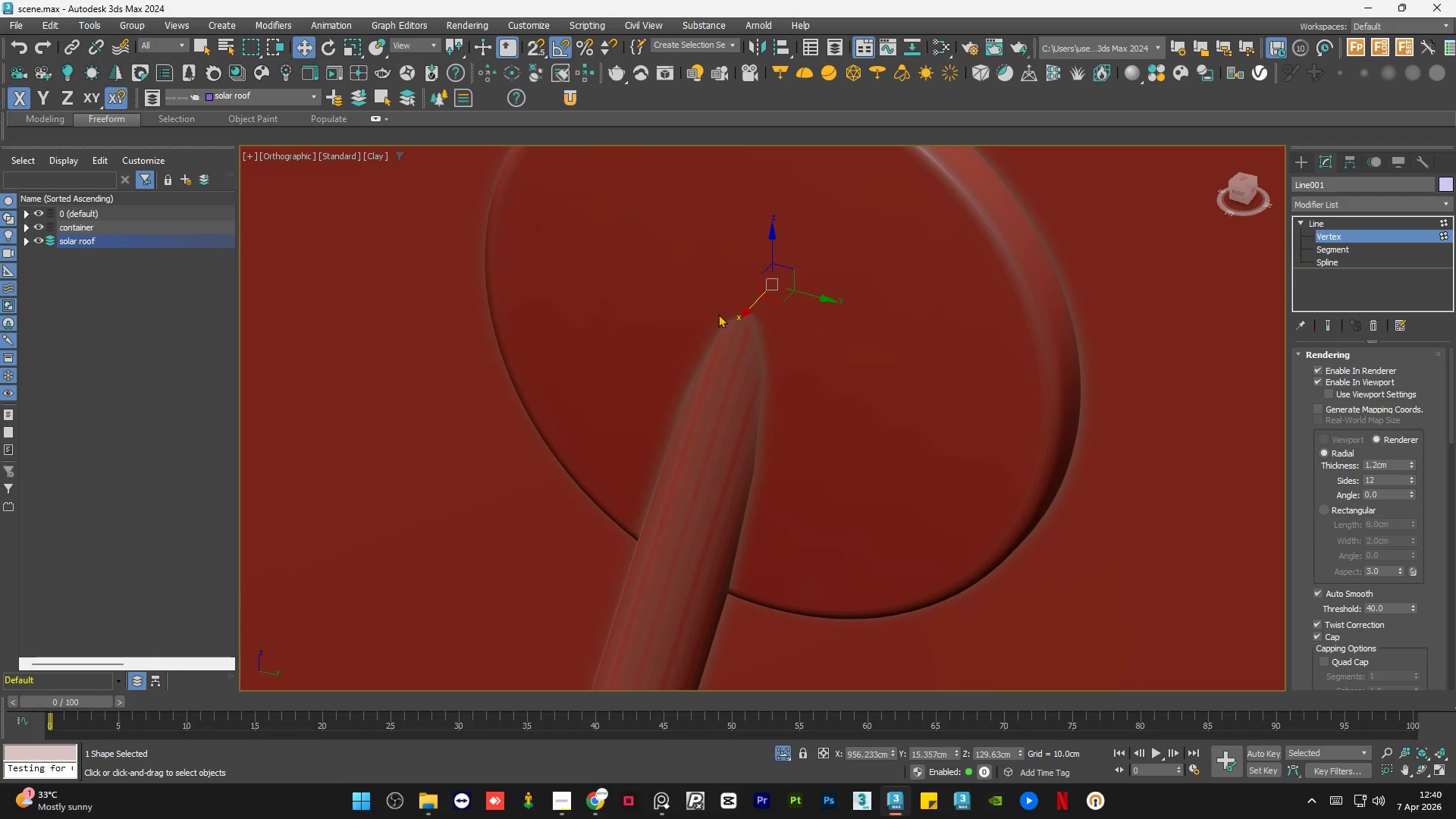 
scroll: coordinate [715, 324], scroll_direction: down, amount: 5.0
 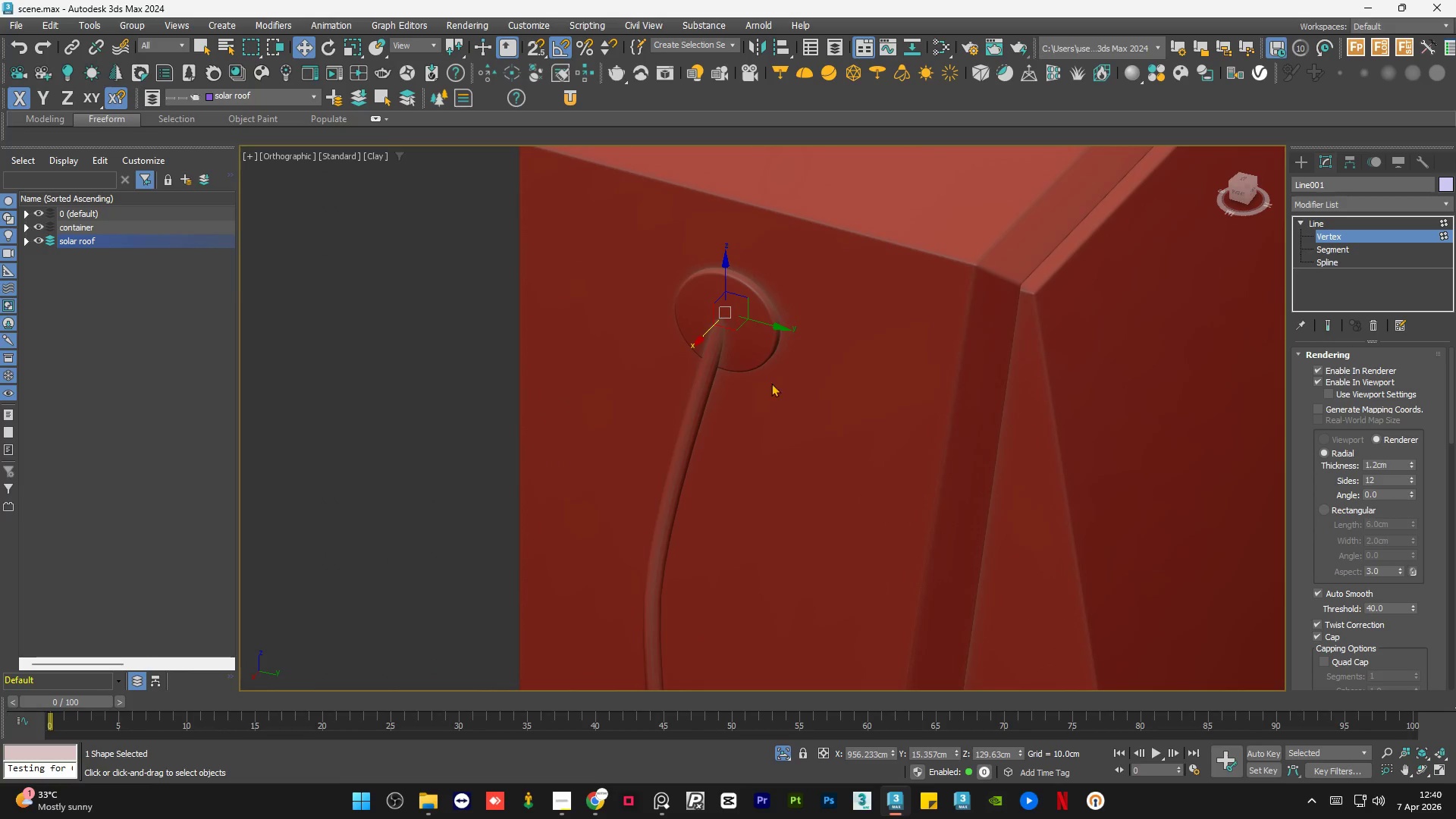 
hold_key(key=AltLeft, duration=1.03)
 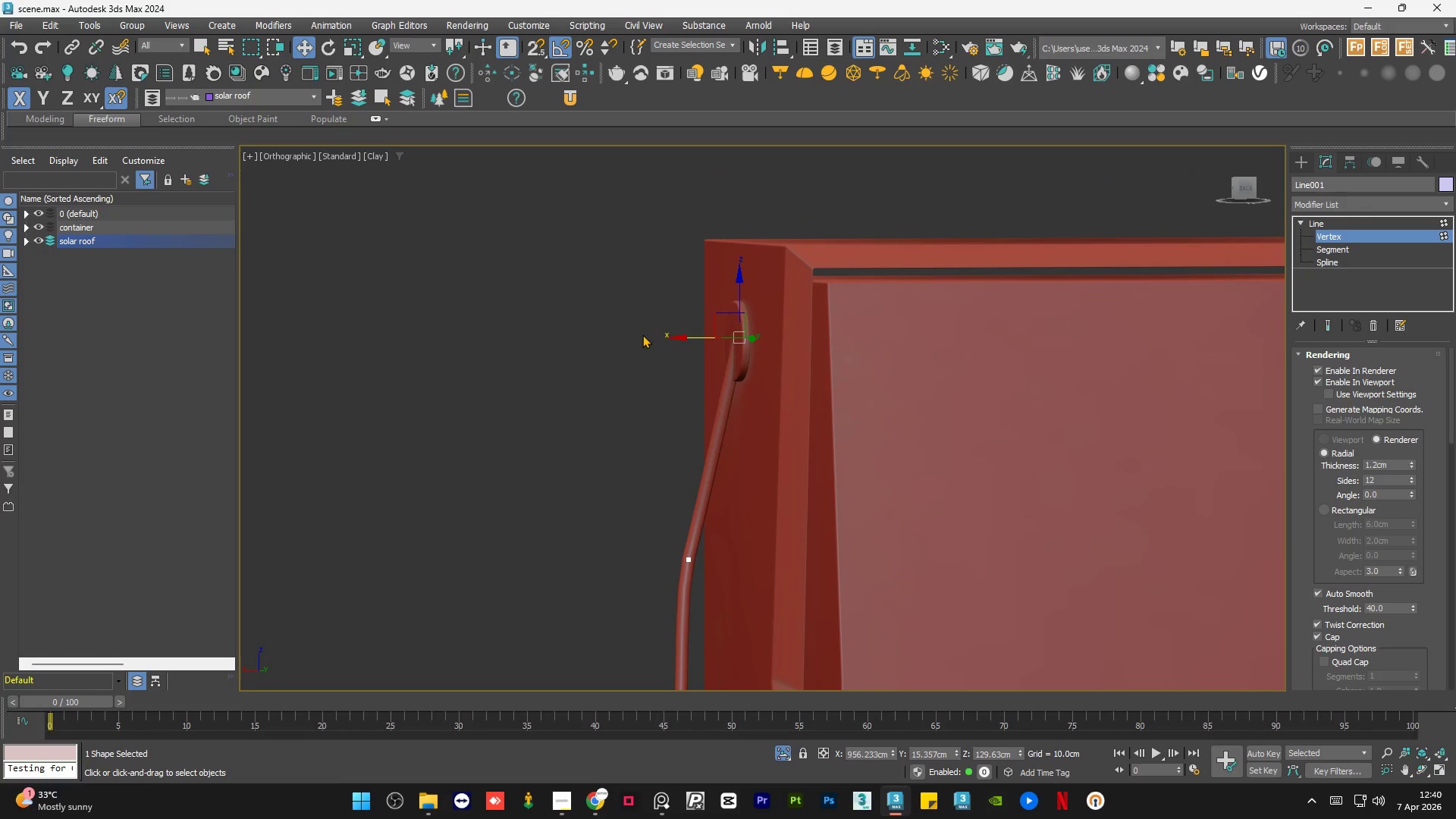 
scroll: coordinate [644, 333], scroll_direction: down, amount: 2.0
 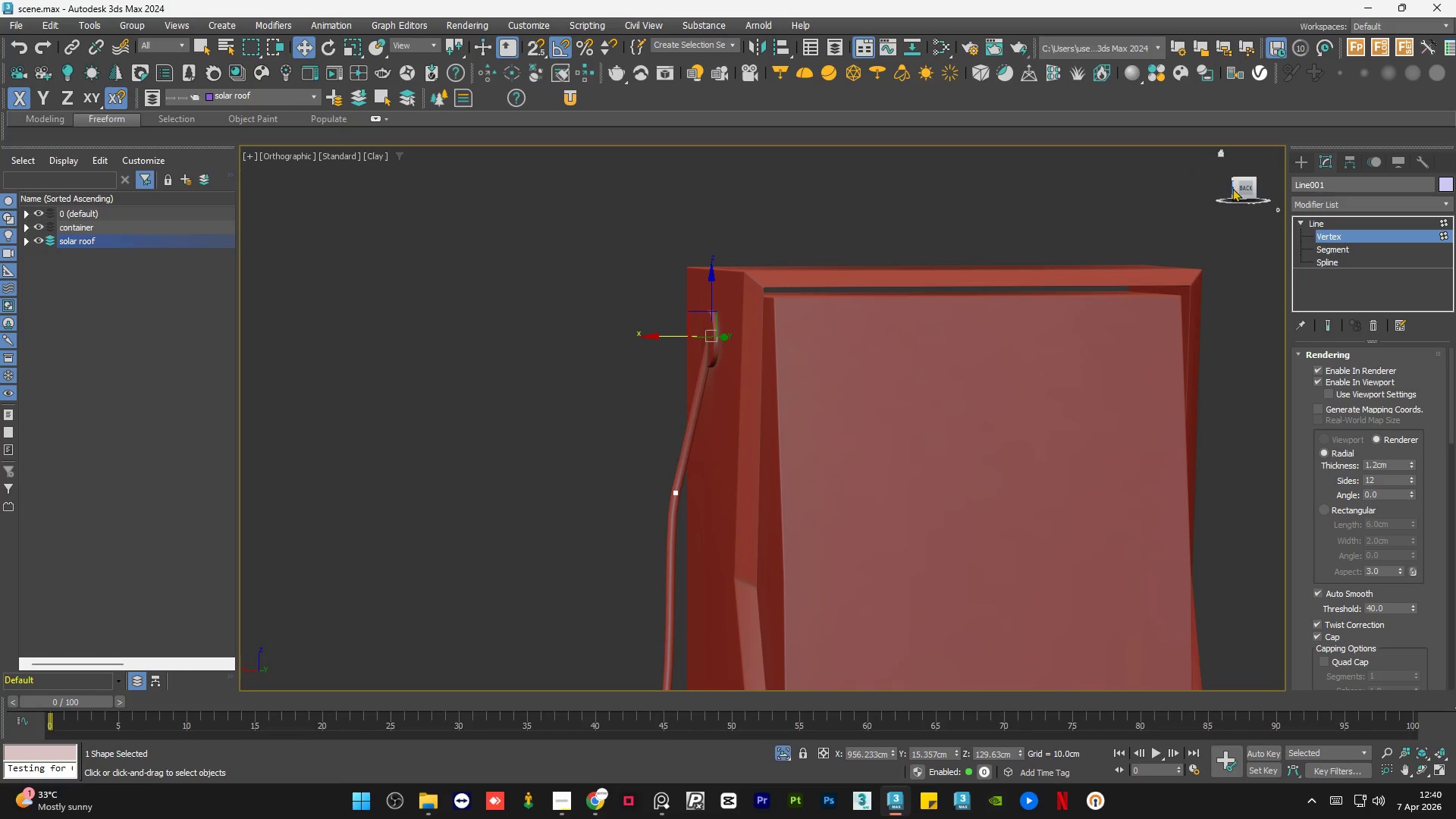 
left_click([1248, 191])
 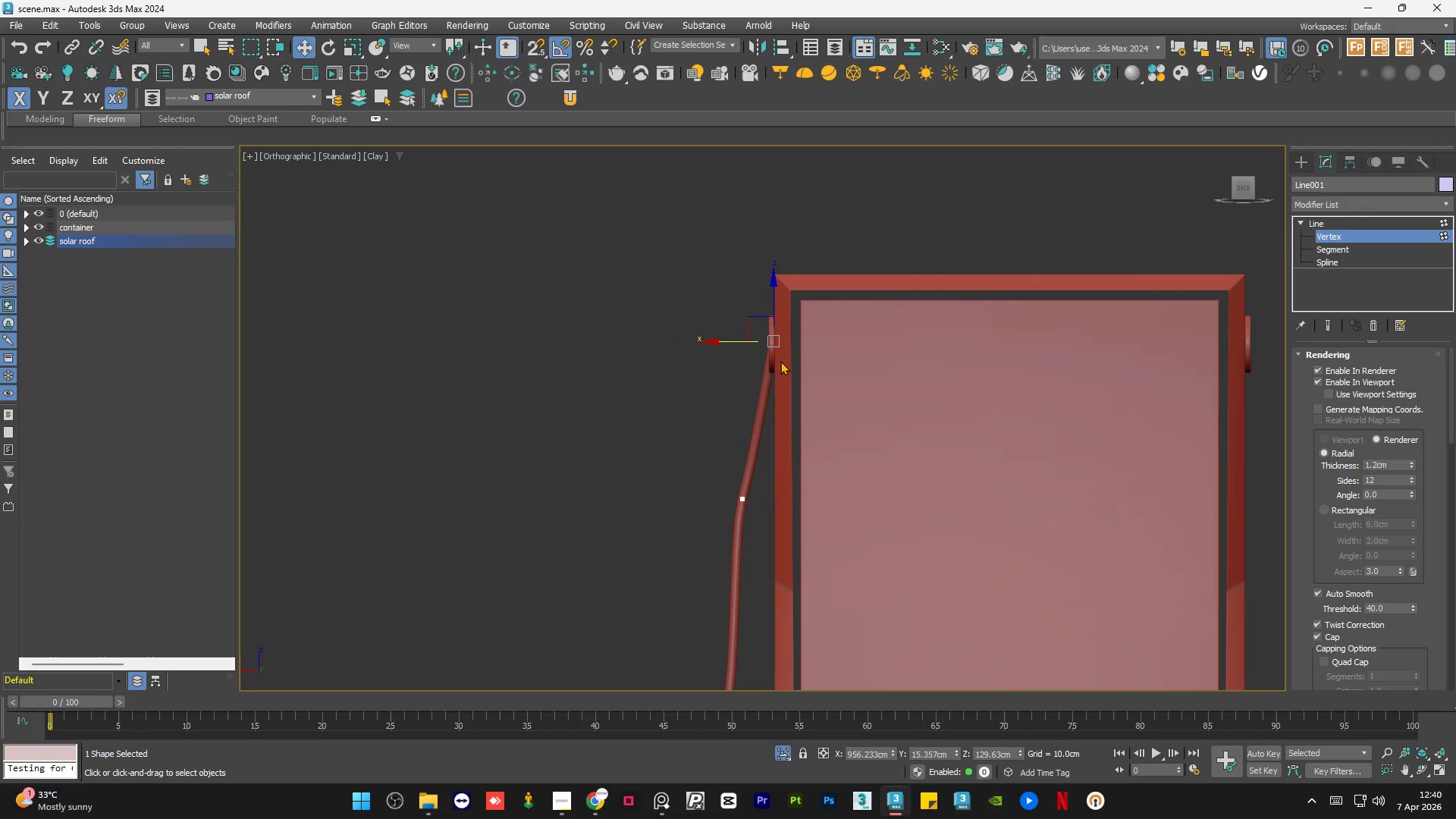 
scroll: coordinate [755, 338], scroll_direction: up, amount: 3.0
 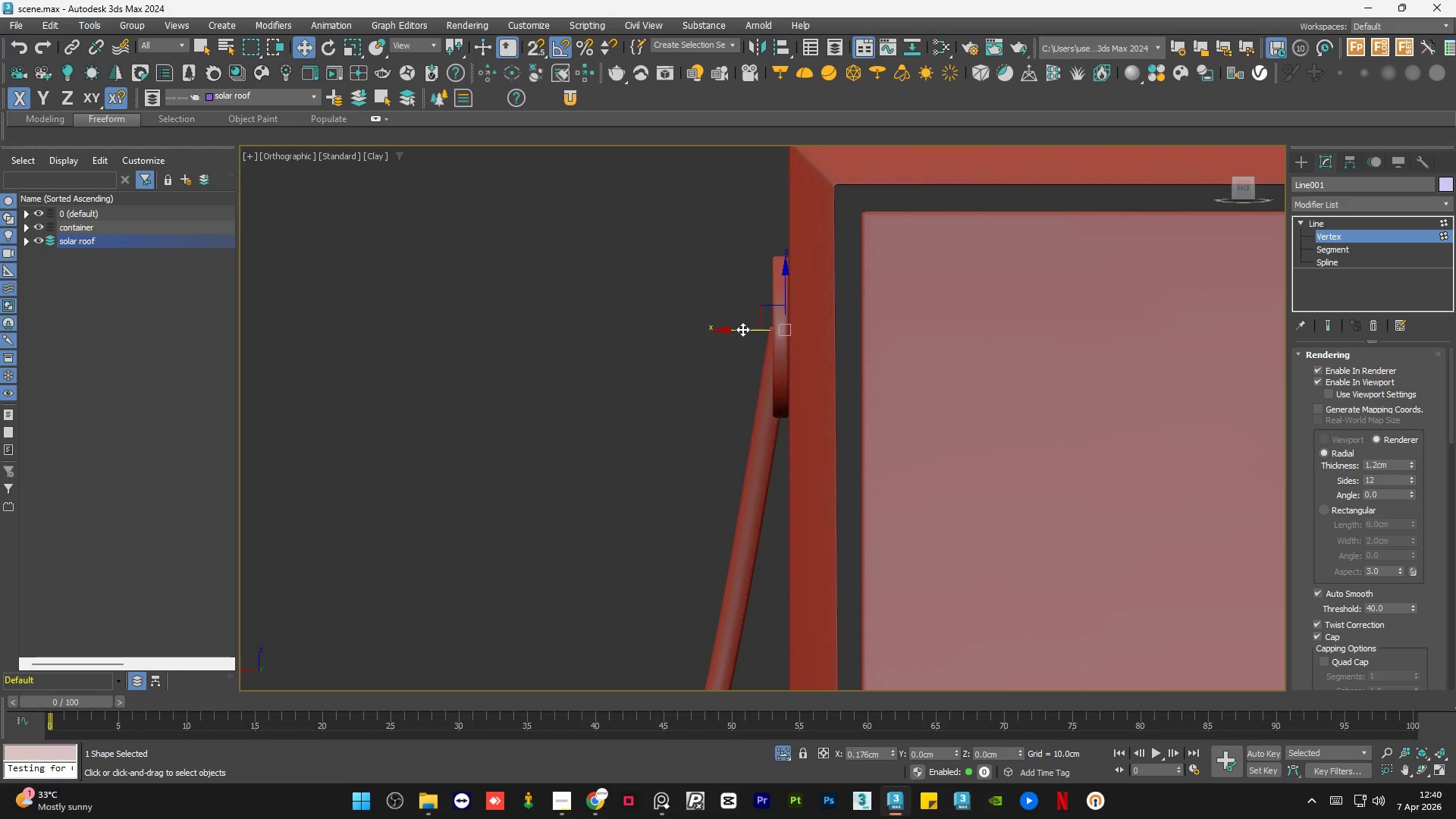 
scroll: coordinate [965, 374], scroll_direction: down, amount: 2.0
 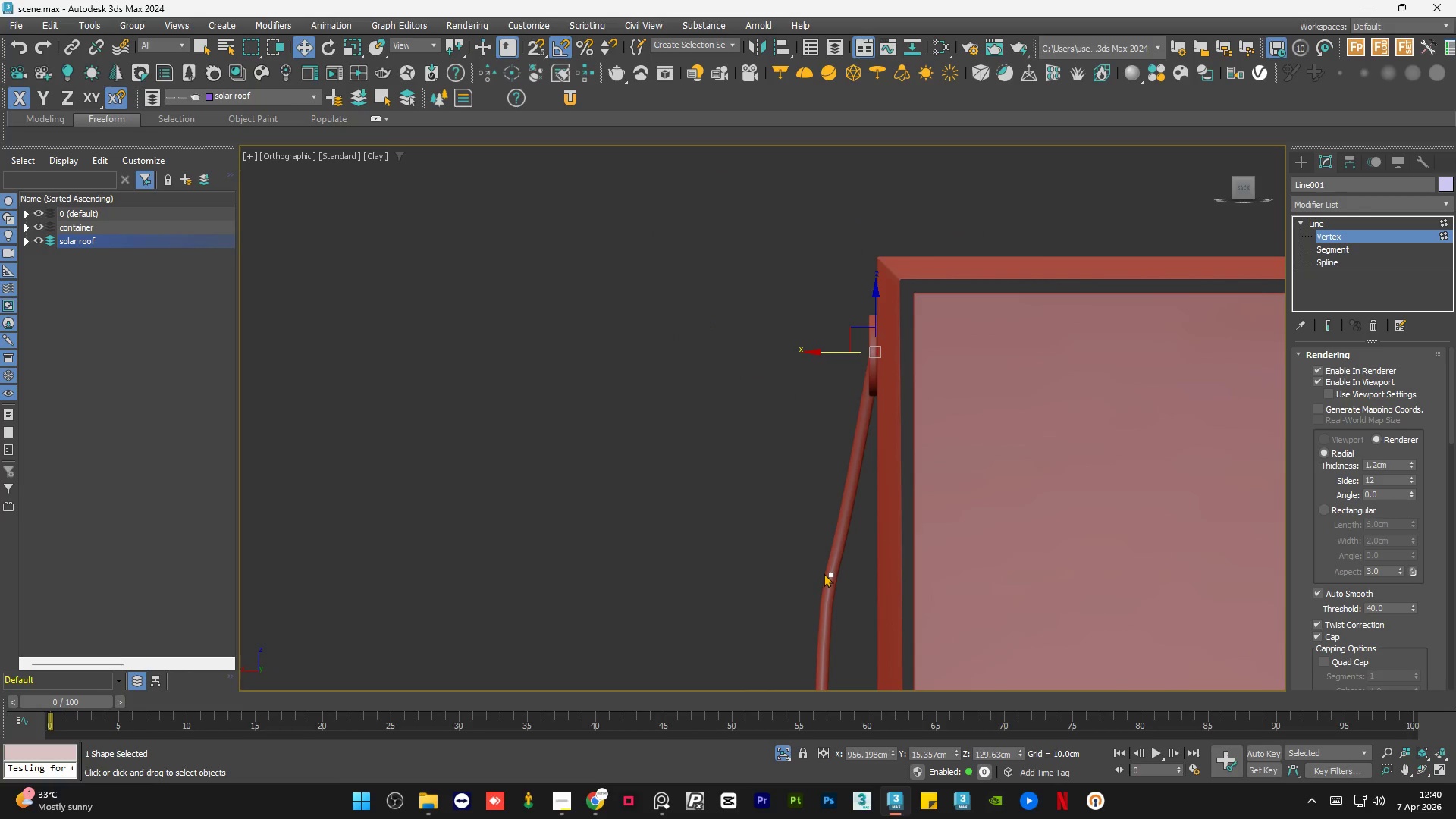 
left_click([830, 576])
 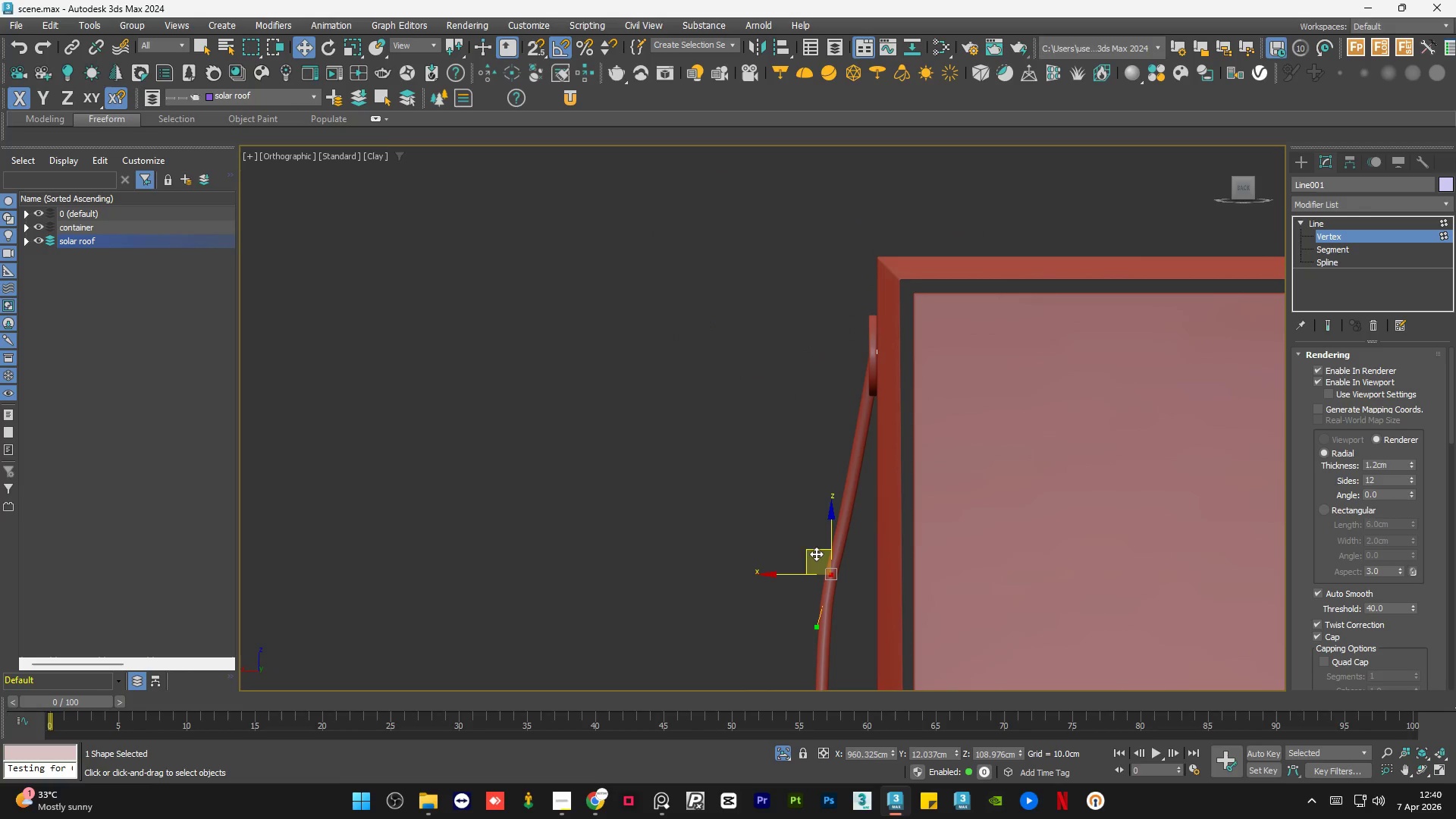 
left_click_drag(start_coordinate=[813, 549], to_coordinate=[820, 403])
 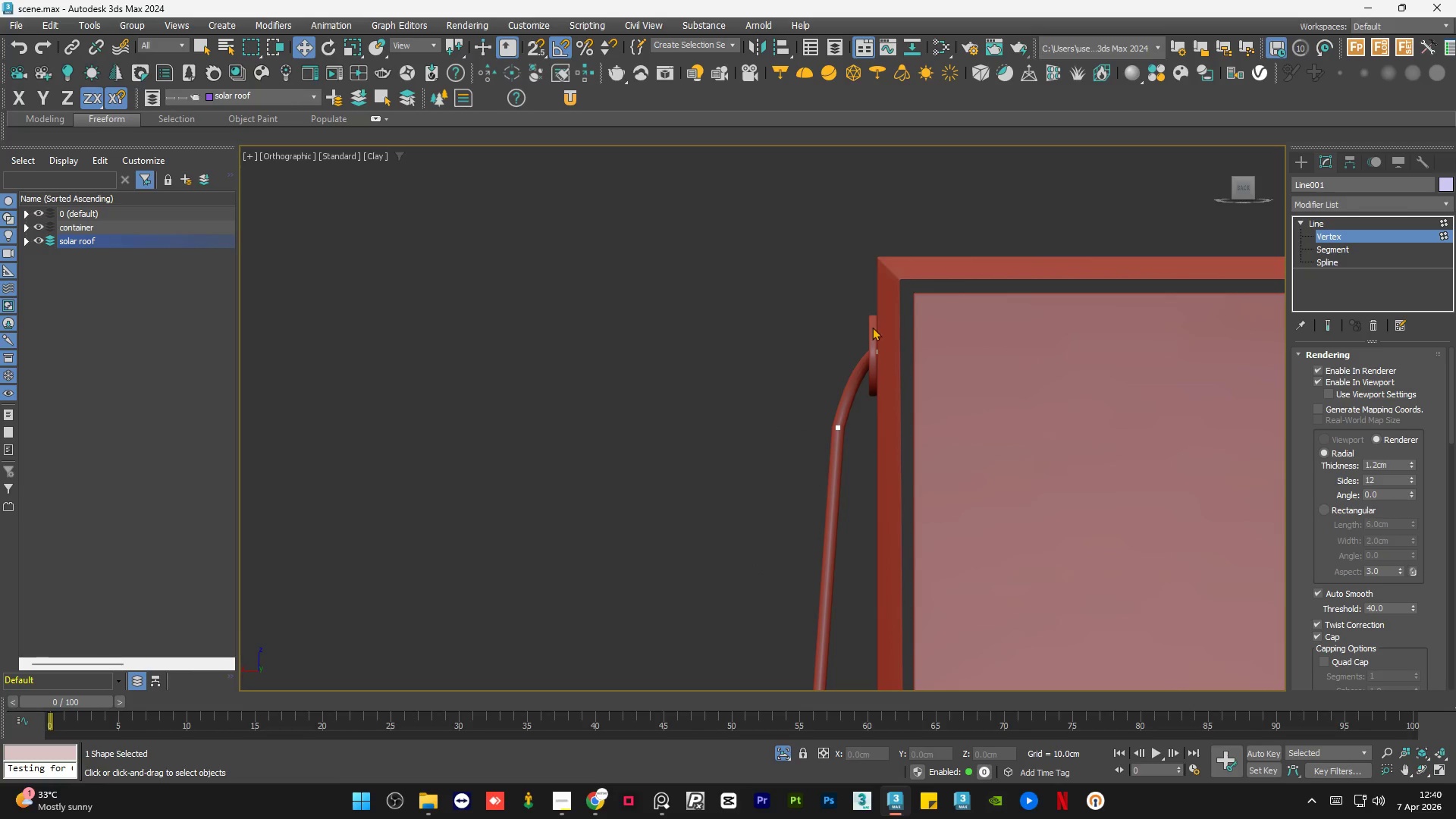 
scroll: coordinate [858, 322], scroll_direction: down, amount: 6.0
 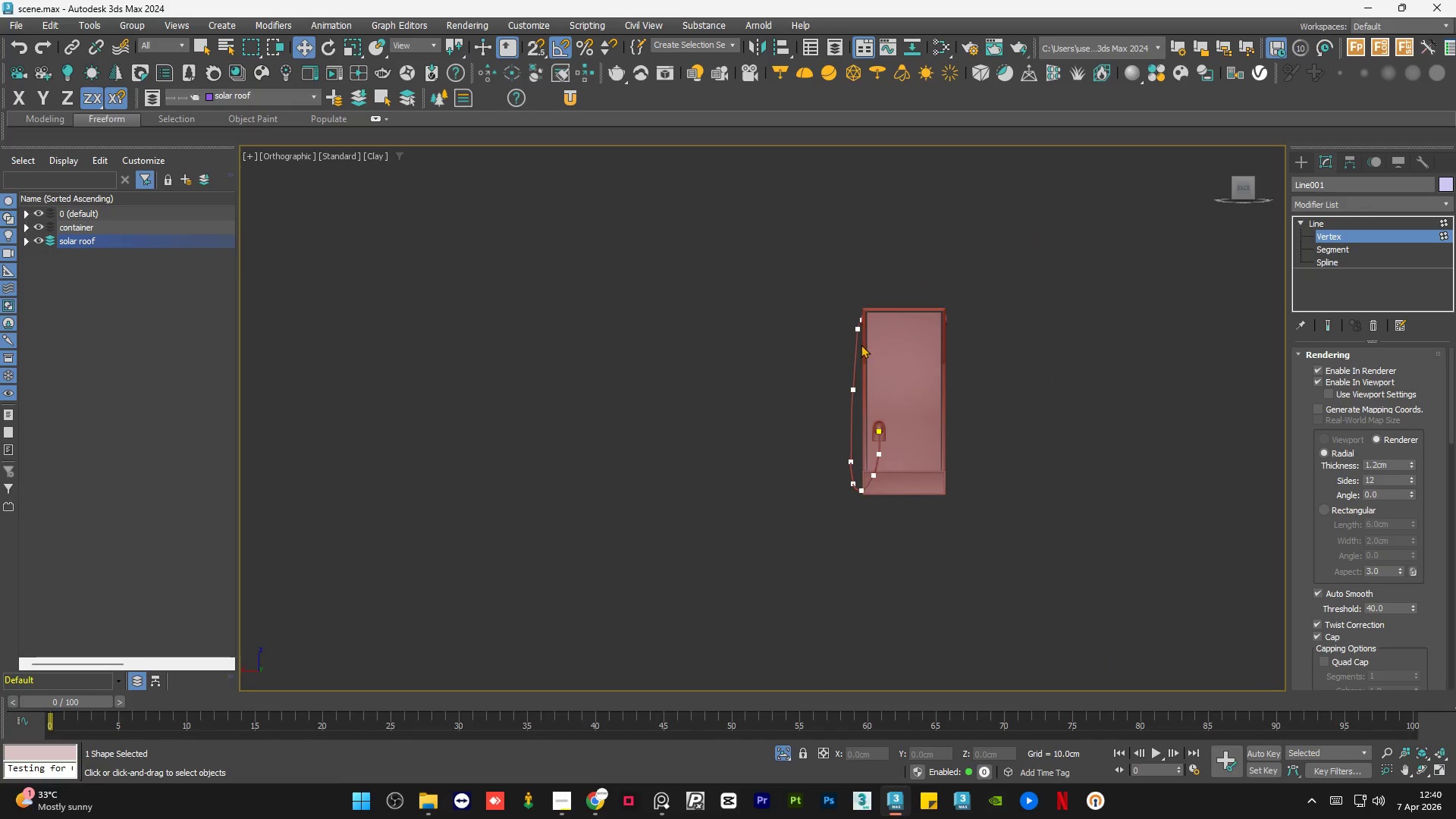 
scroll: coordinate [839, 254], scroll_direction: up, amount: 8.0
 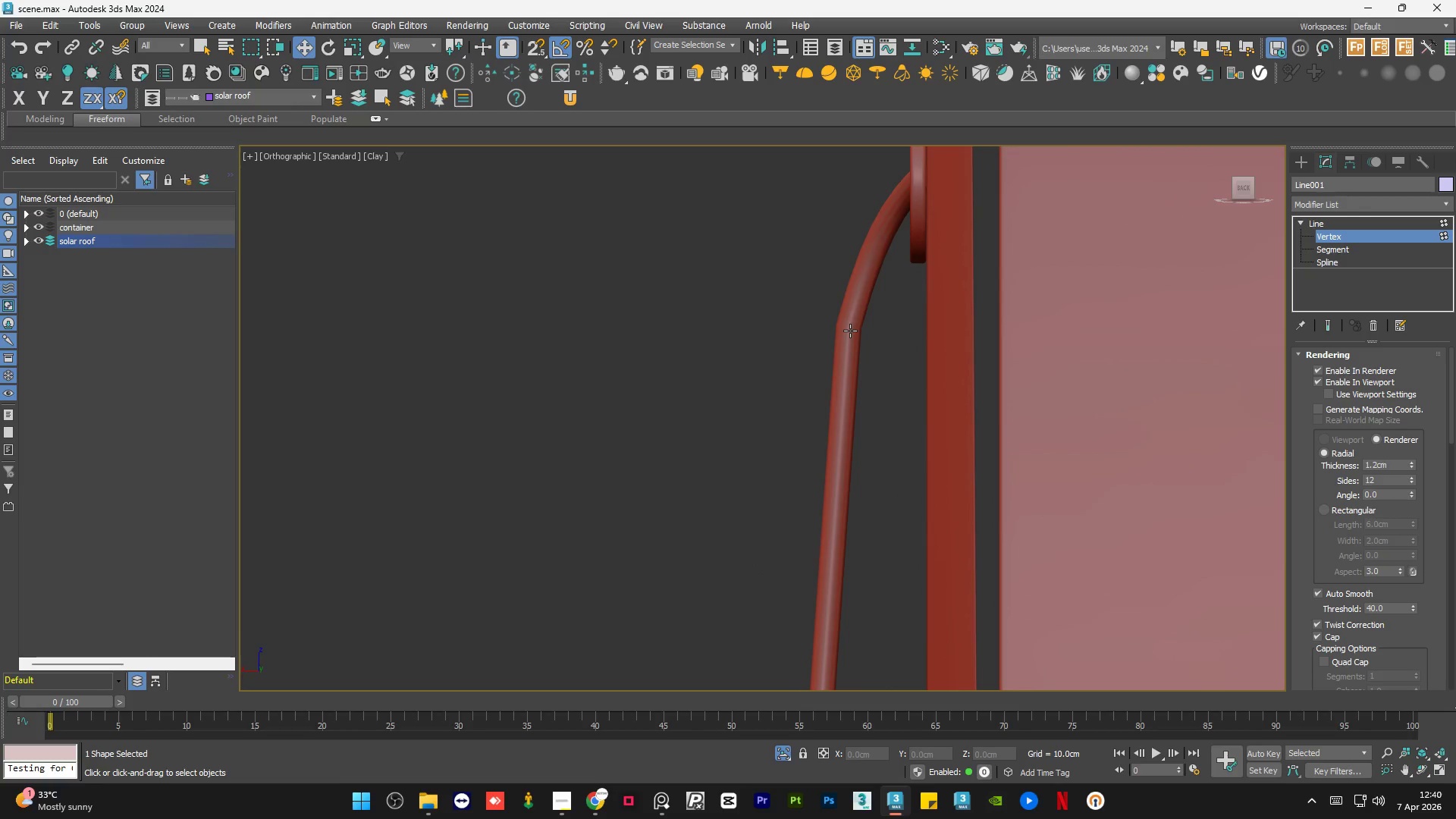 
left_click([851, 331])
 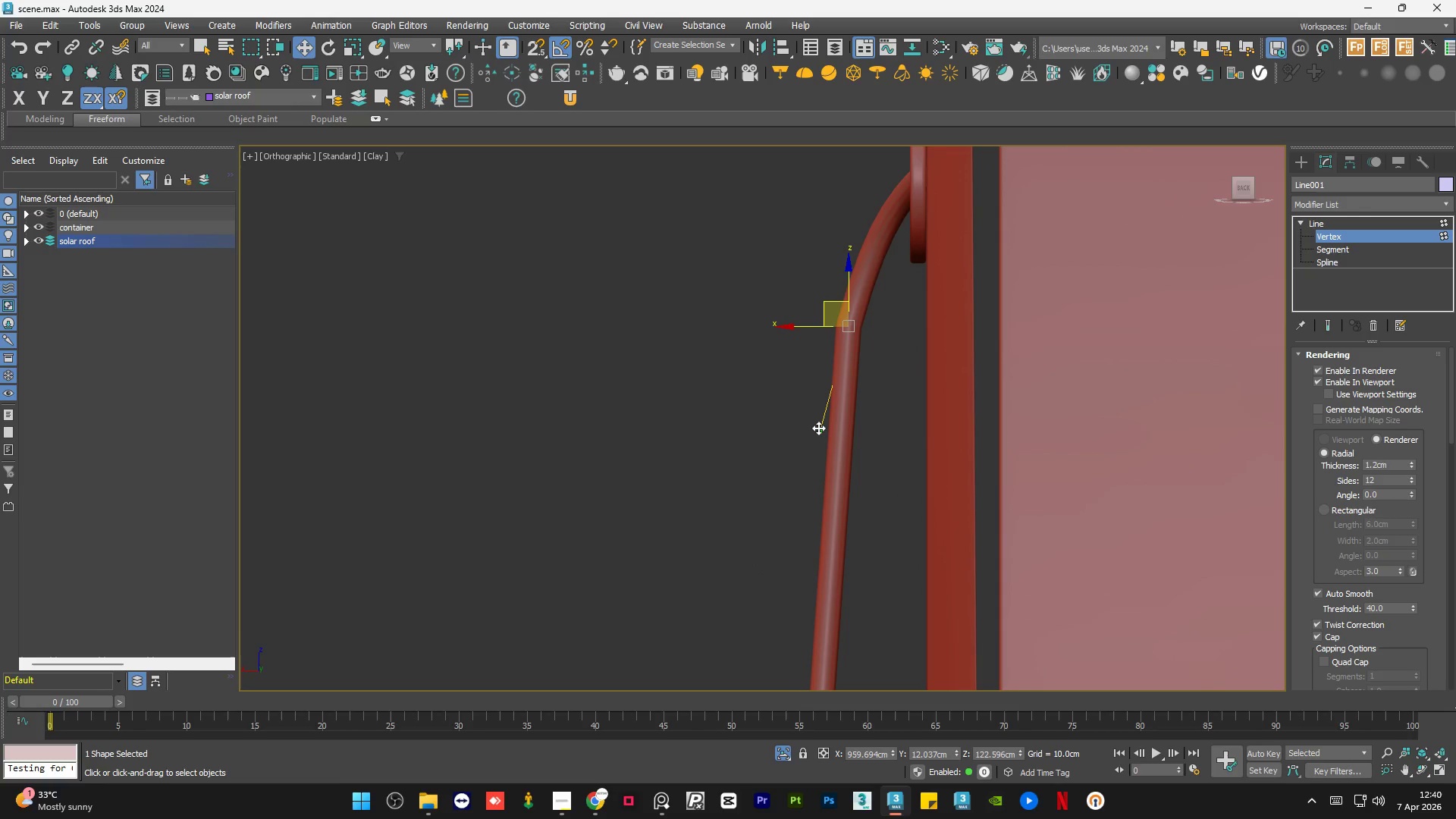 
left_click_drag(start_coordinate=[817, 428], to_coordinate=[824, 436])
 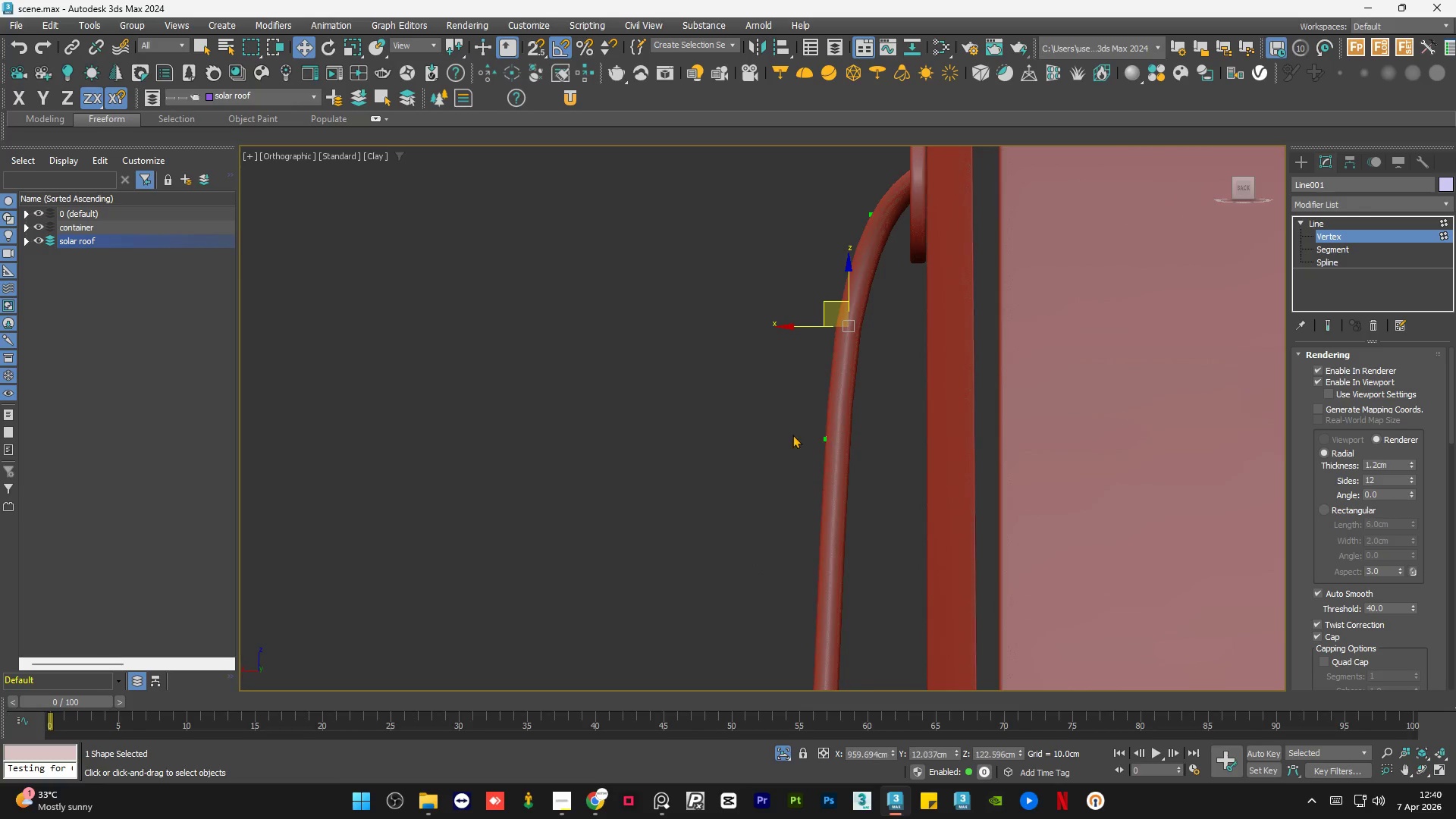 
left_click([722, 431])
 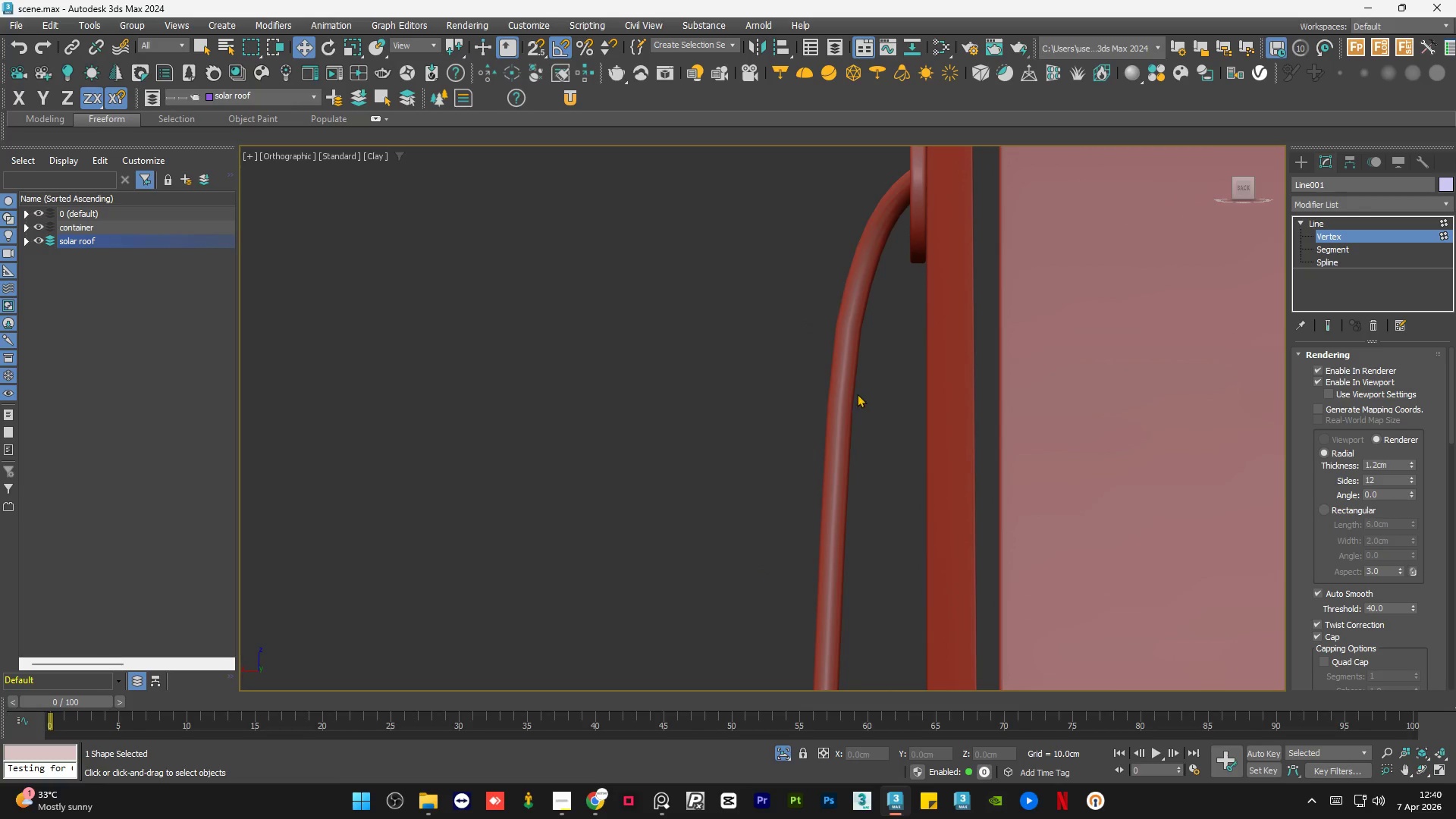 
hold_key(key=AltLeft, duration=0.8)
 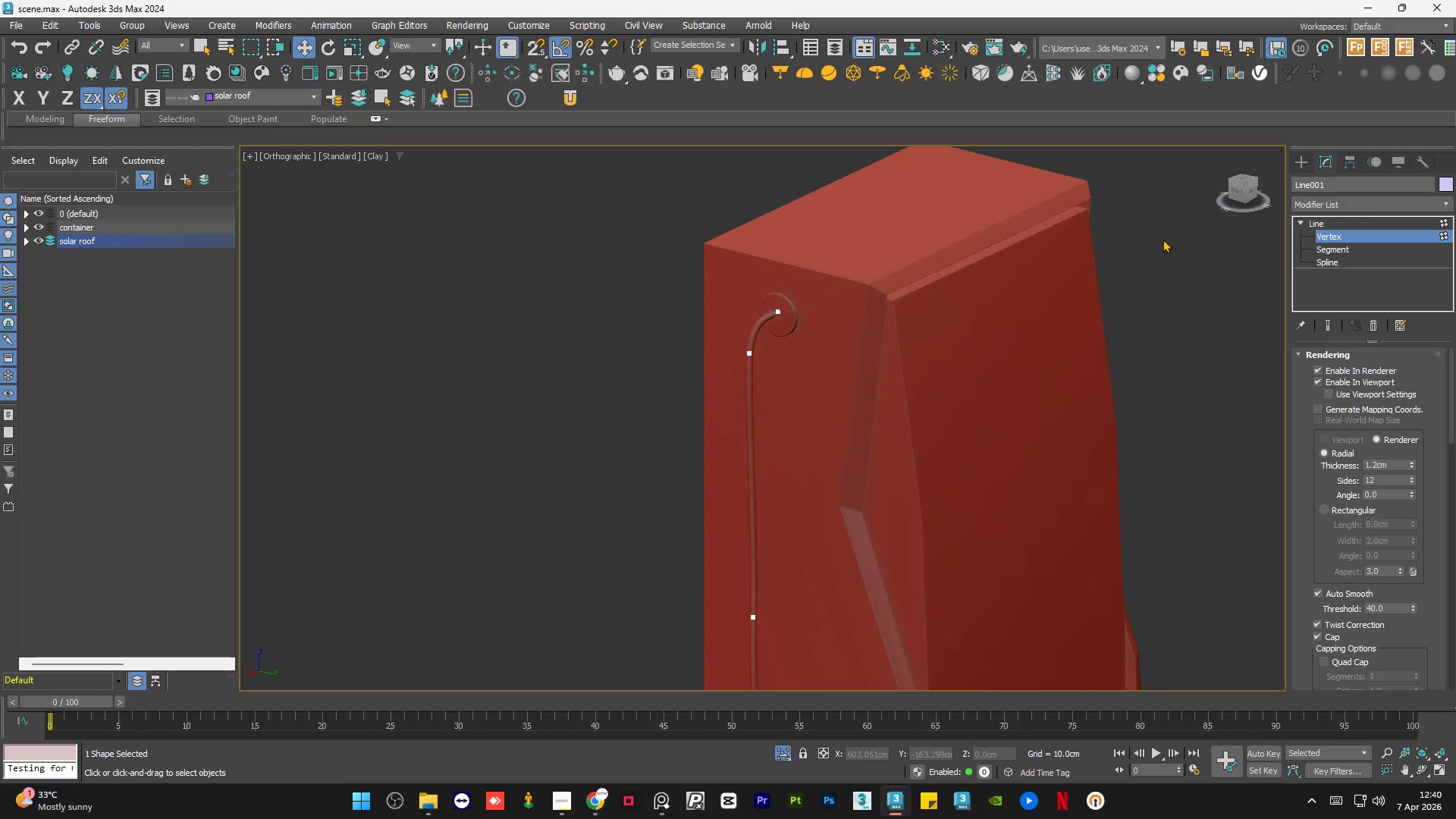 
scroll: coordinate [835, 372], scroll_direction: down, amount: 4.0
 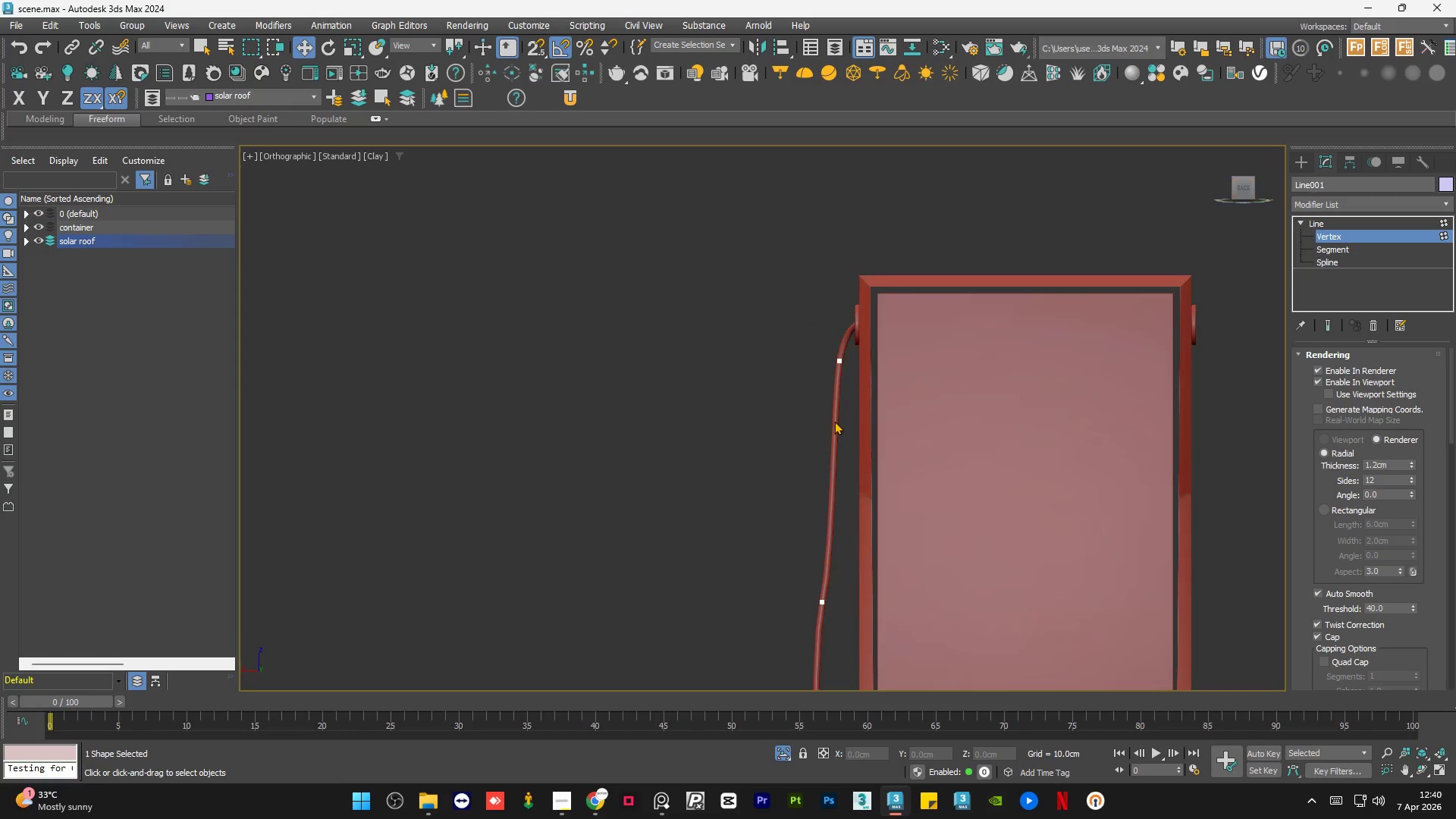 
scroll: coordinate [930, 475], scroll_direction: up, amount: 1.0
 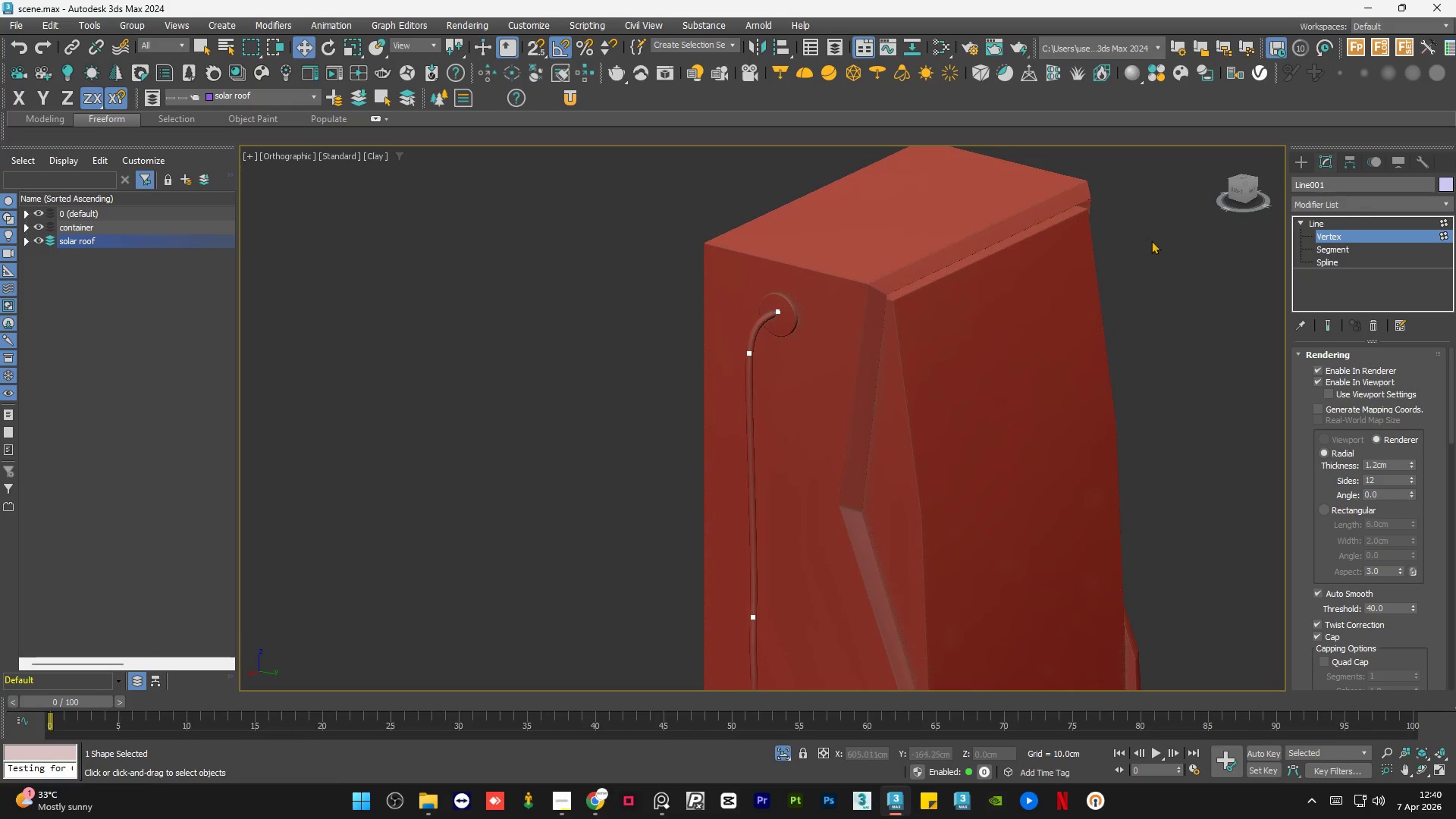 
left_click([1163, 239])
 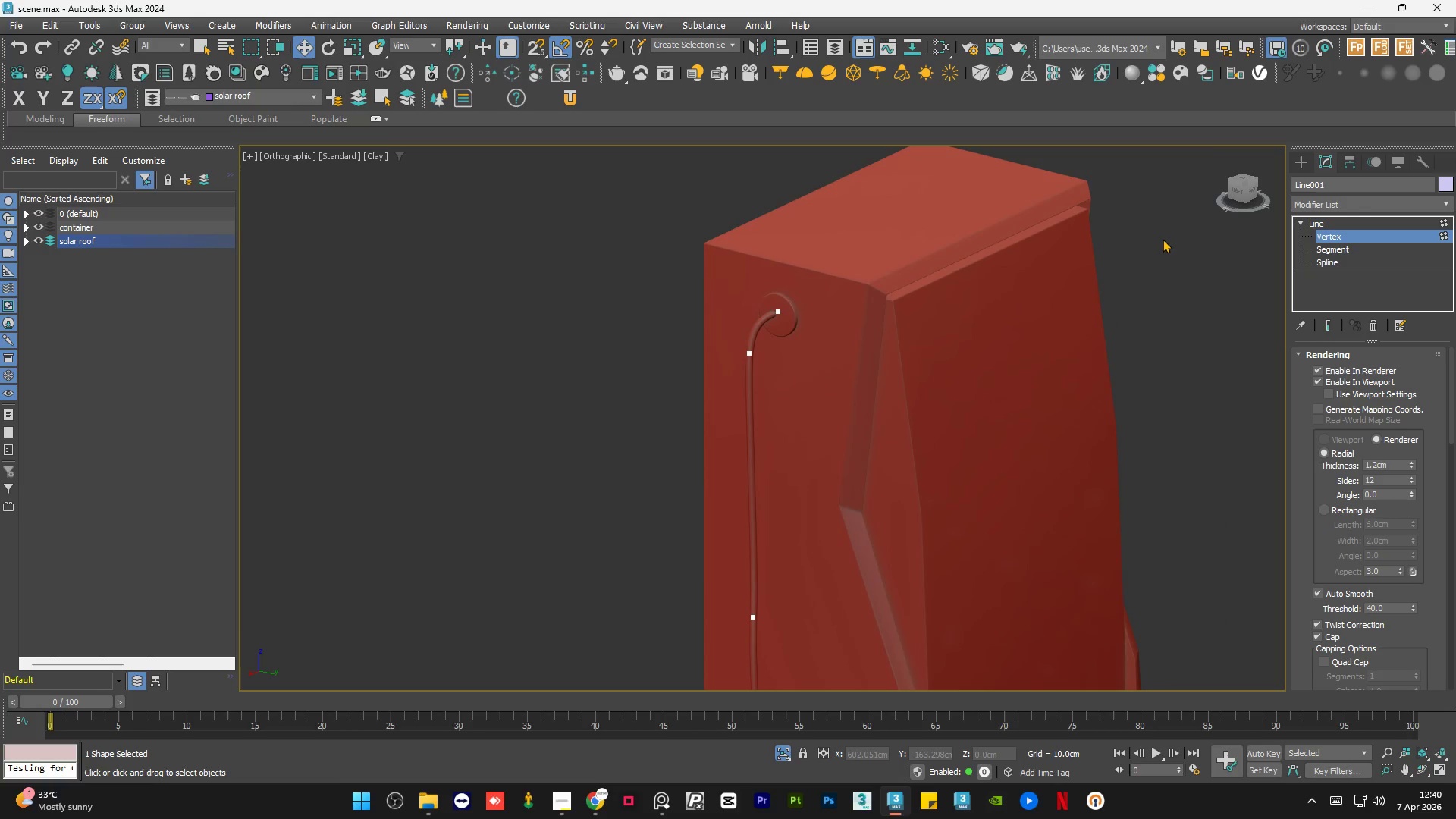 
key(Control+S)
 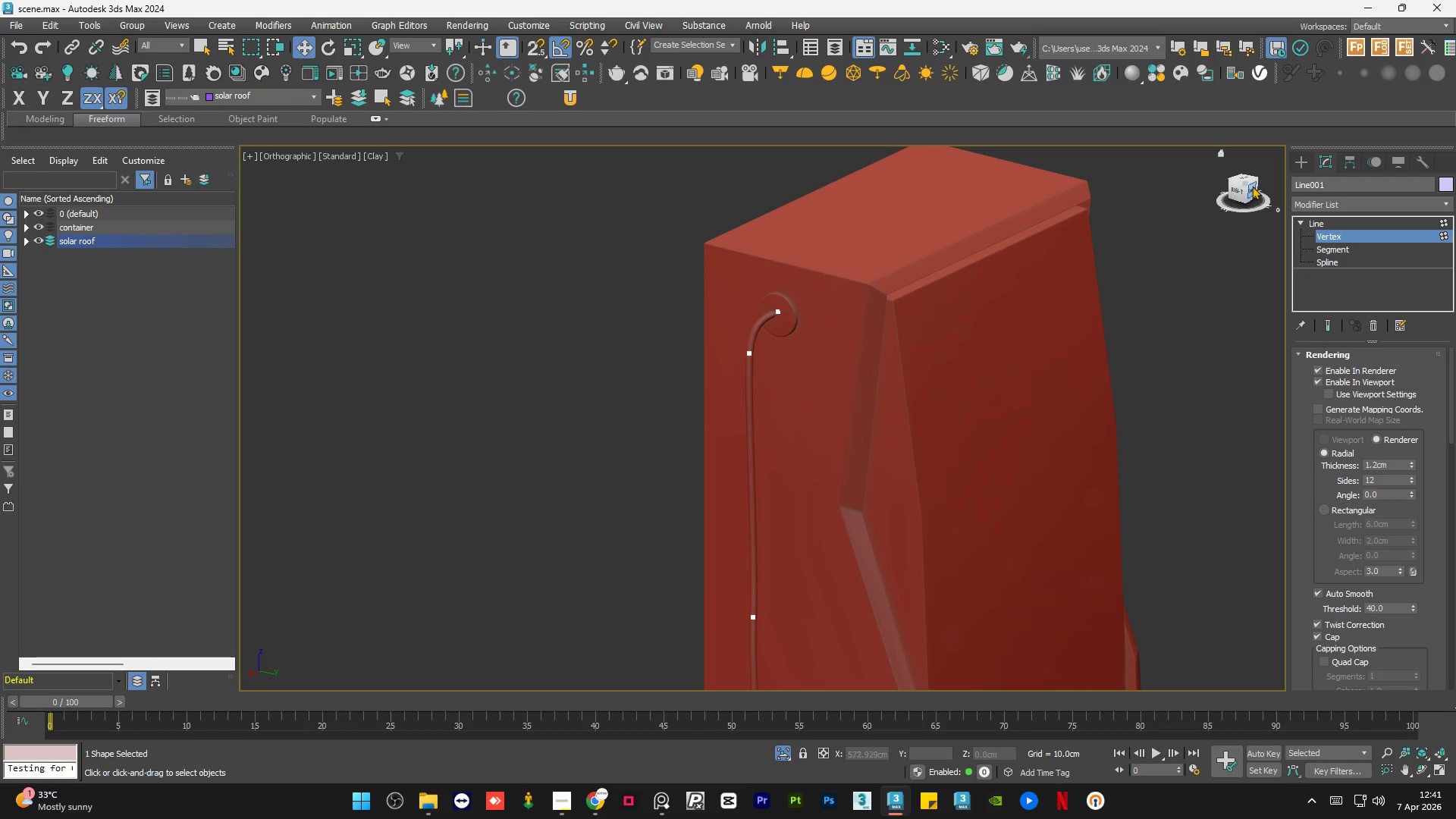 
left_click([1240, 192])
 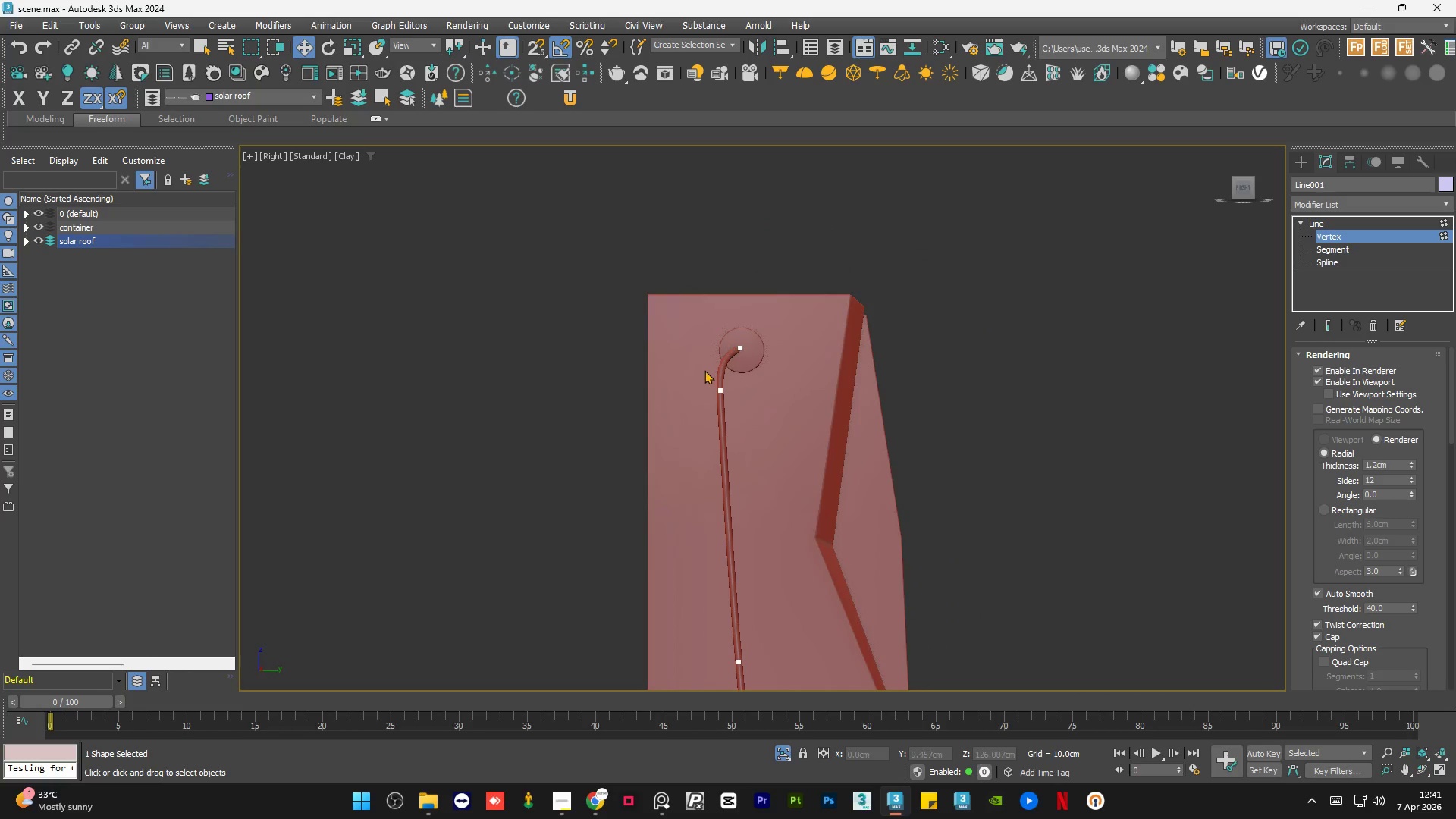 
scroll: coordinate [755, 356], scroll_direction: up, amount: 4.0
 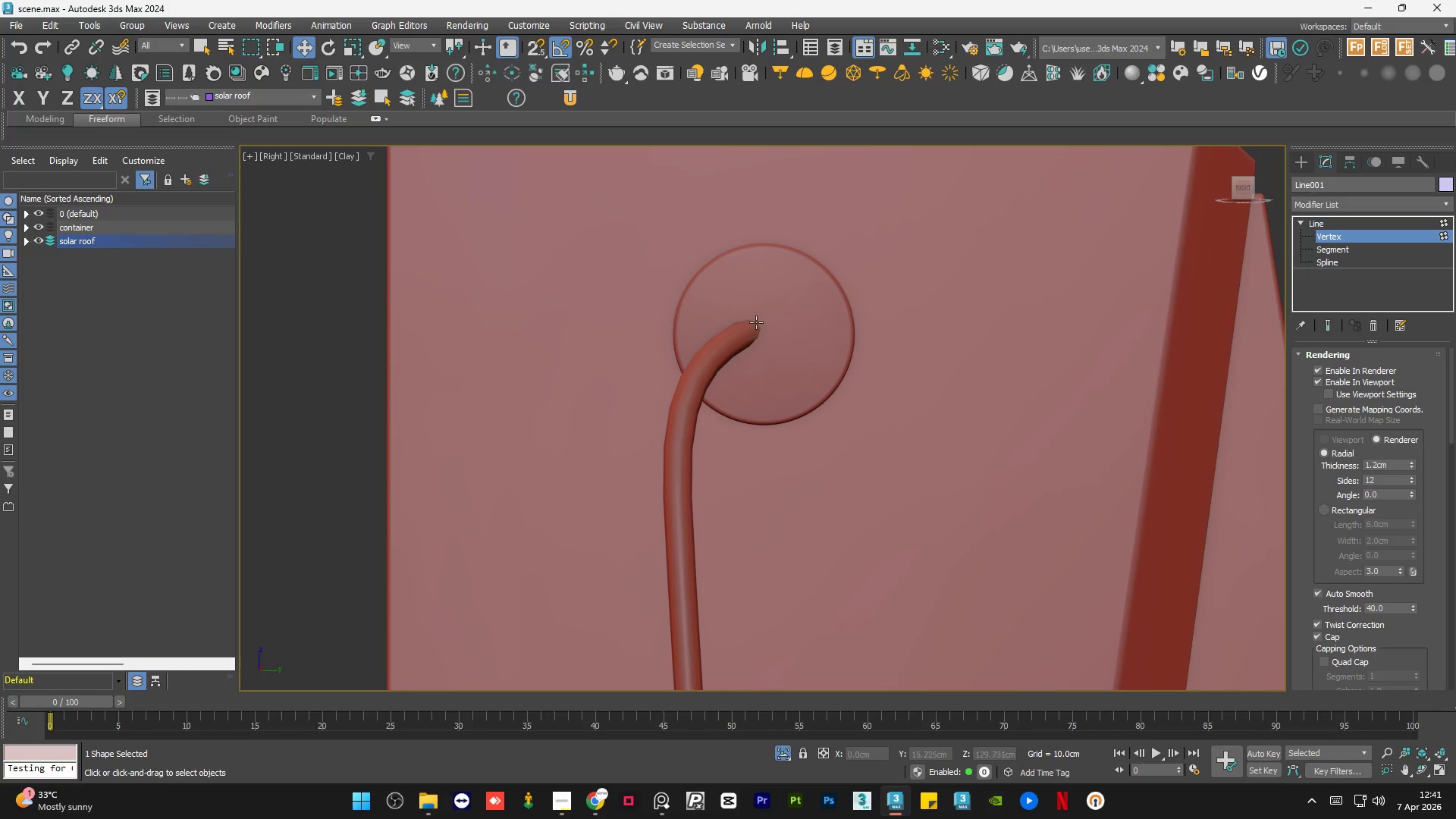 
left_click_drag(start_coordinate=[767, 300], to_coordinate=[736, 346])
 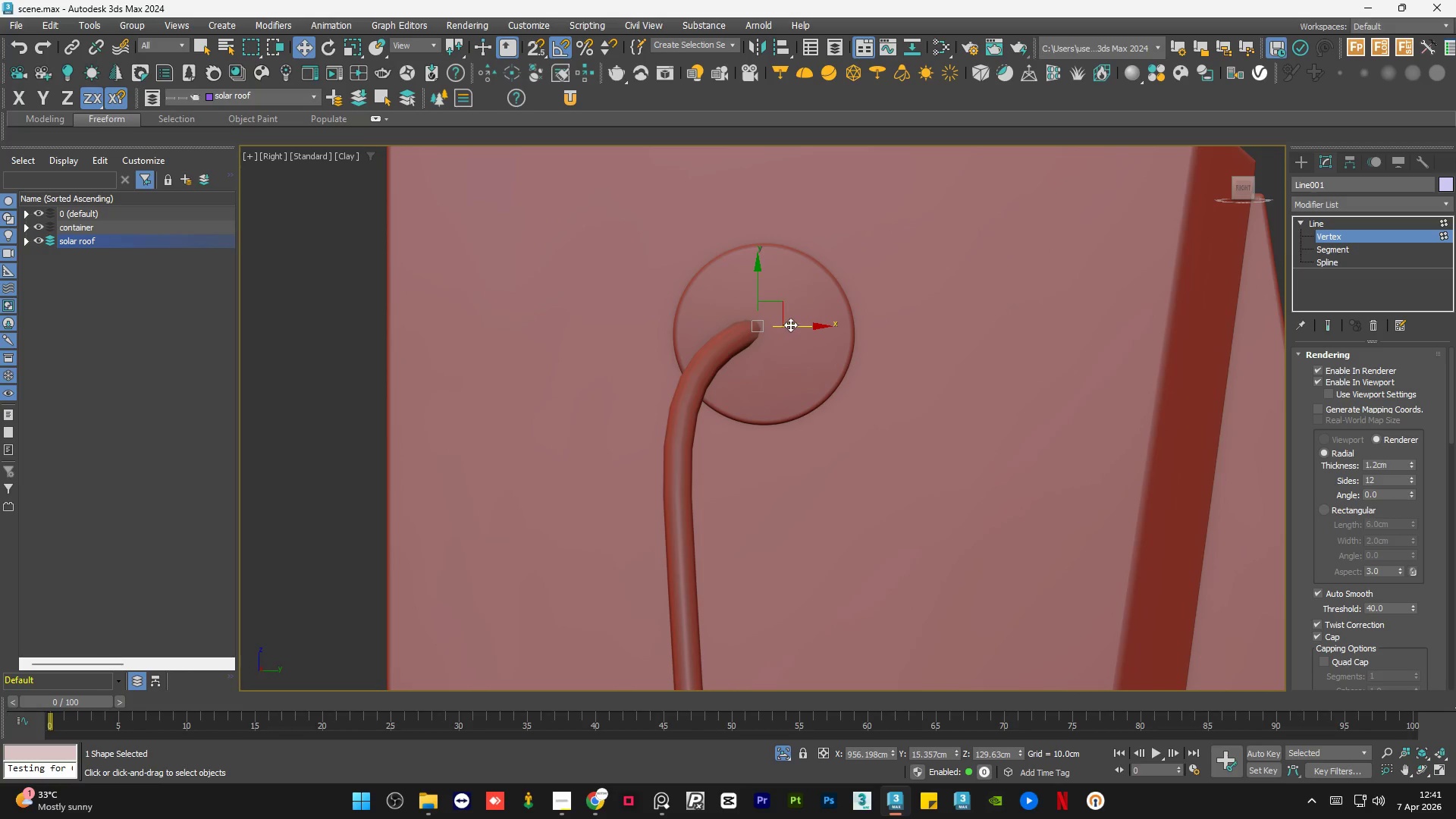 
left_click_drag(start_coordinate=[792, 323], to_coordinate=[811, 324])
 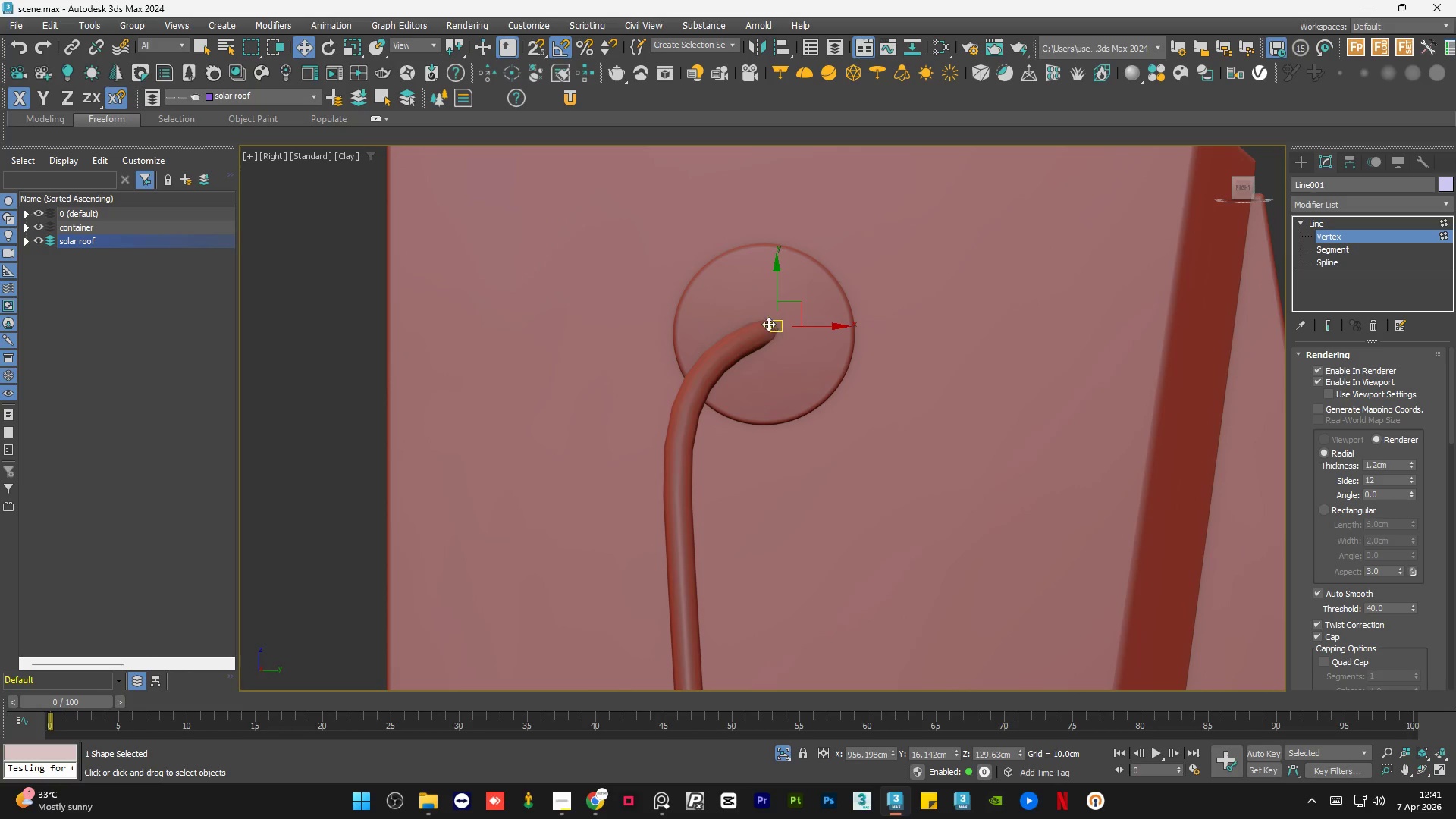 
scroll: coordinate [626, 271], scroll_direction: down, amount: 3.0
 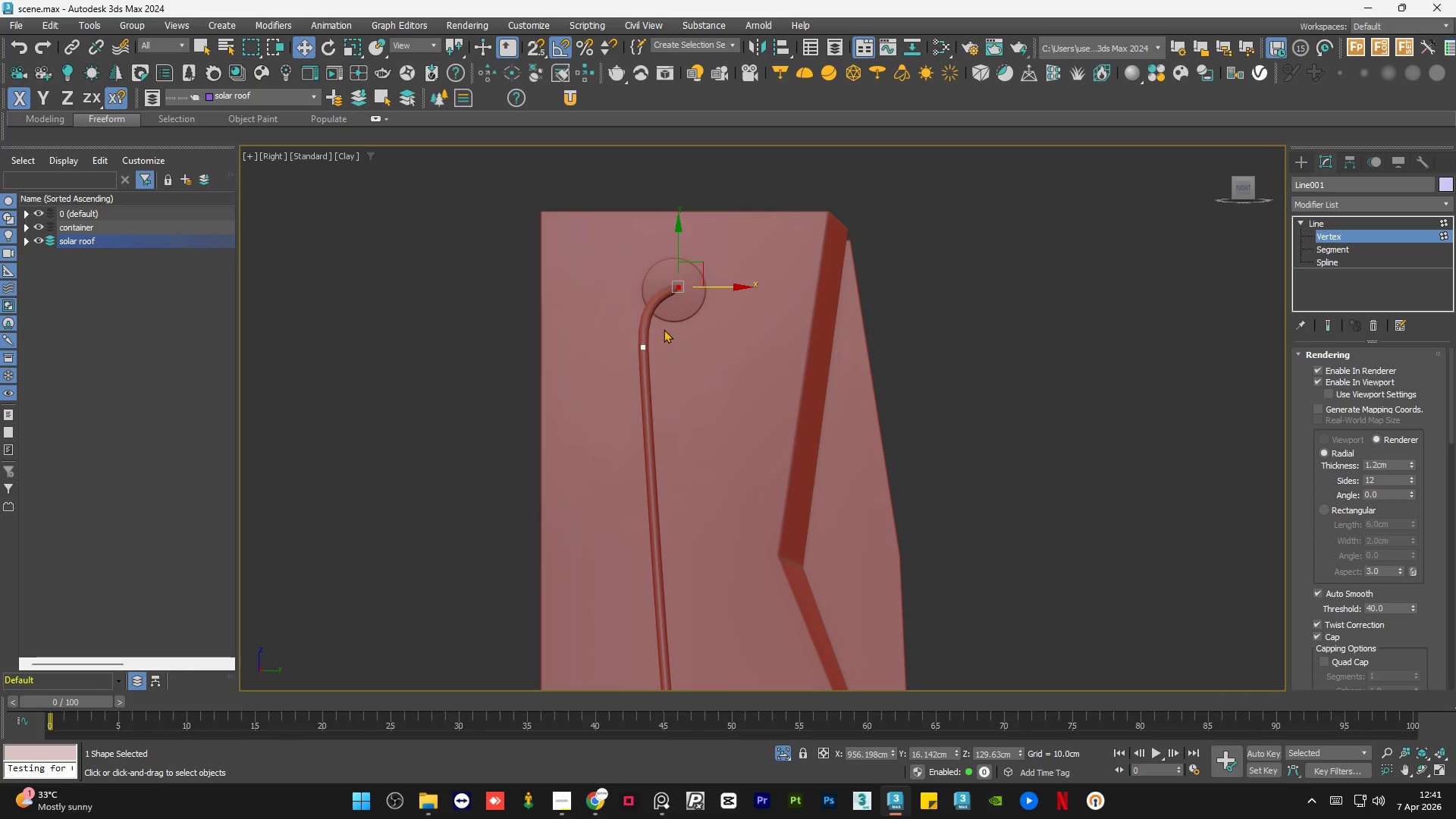 
left_click_drag(start_coordinate=[660, 334], to_coordinate=[627, 378])
 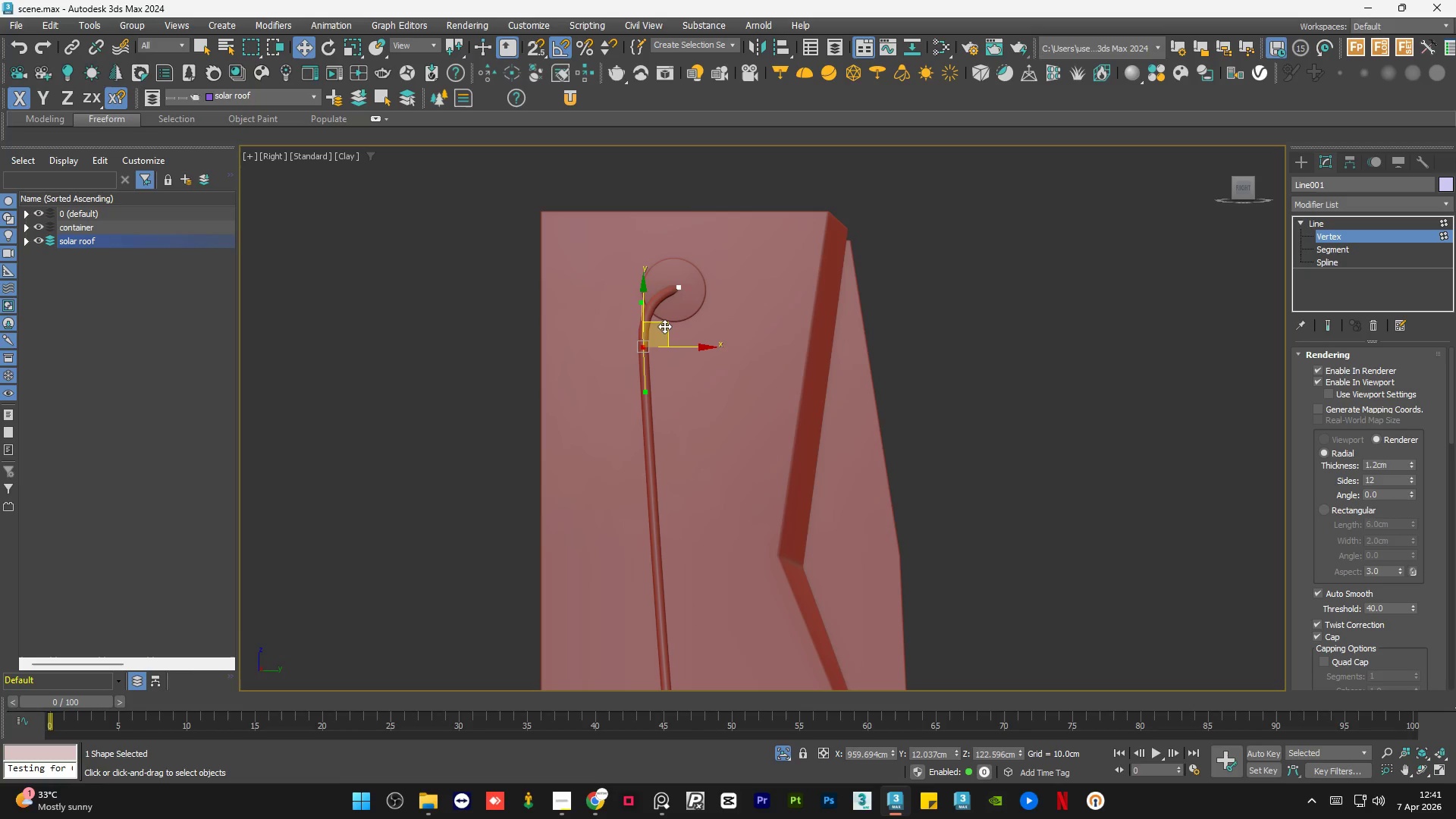 
left_click_drag(start_coordinate=[665, 325], to_coordinate=[685, 342])
 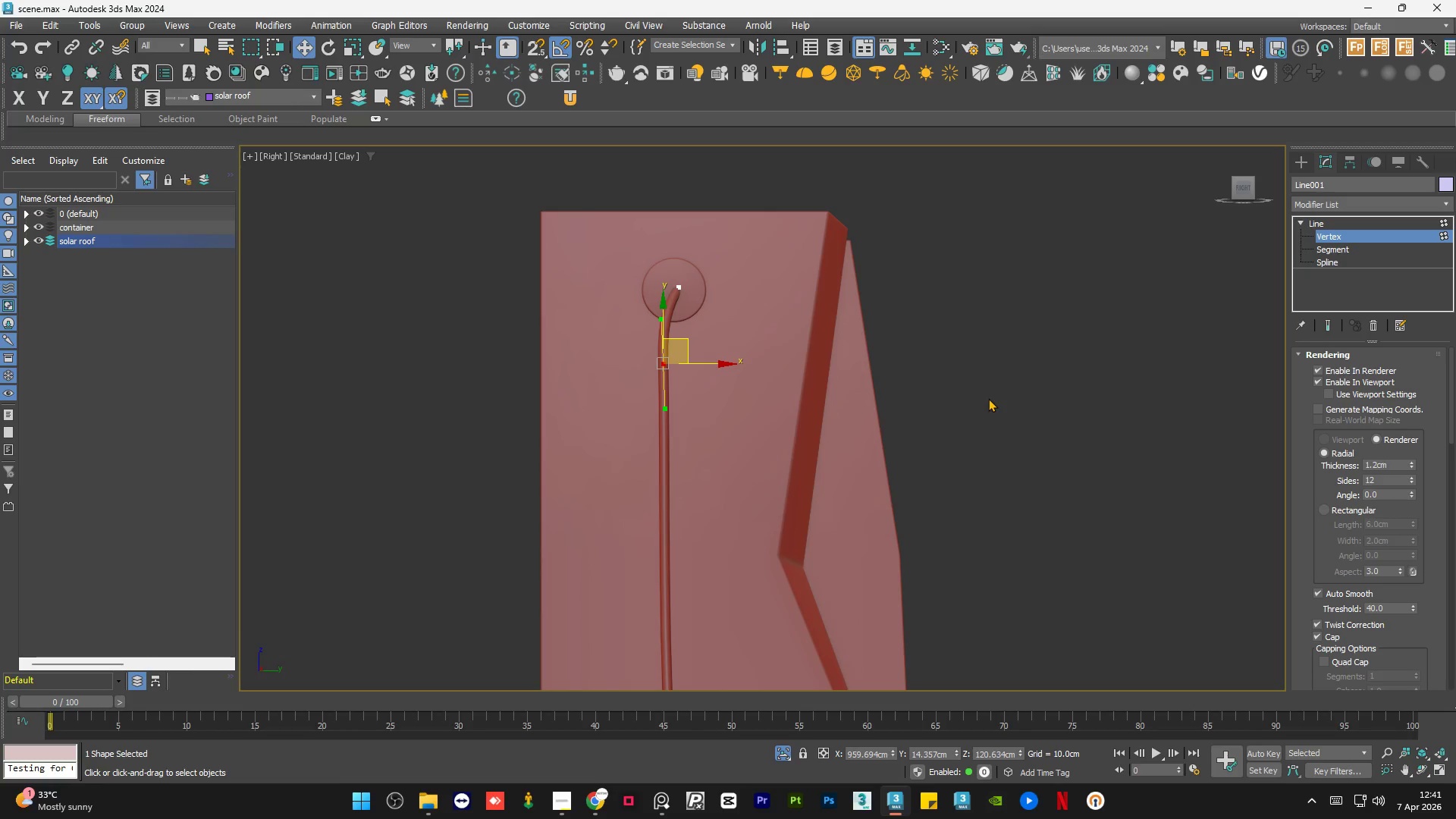 
left_click([989, 398])
 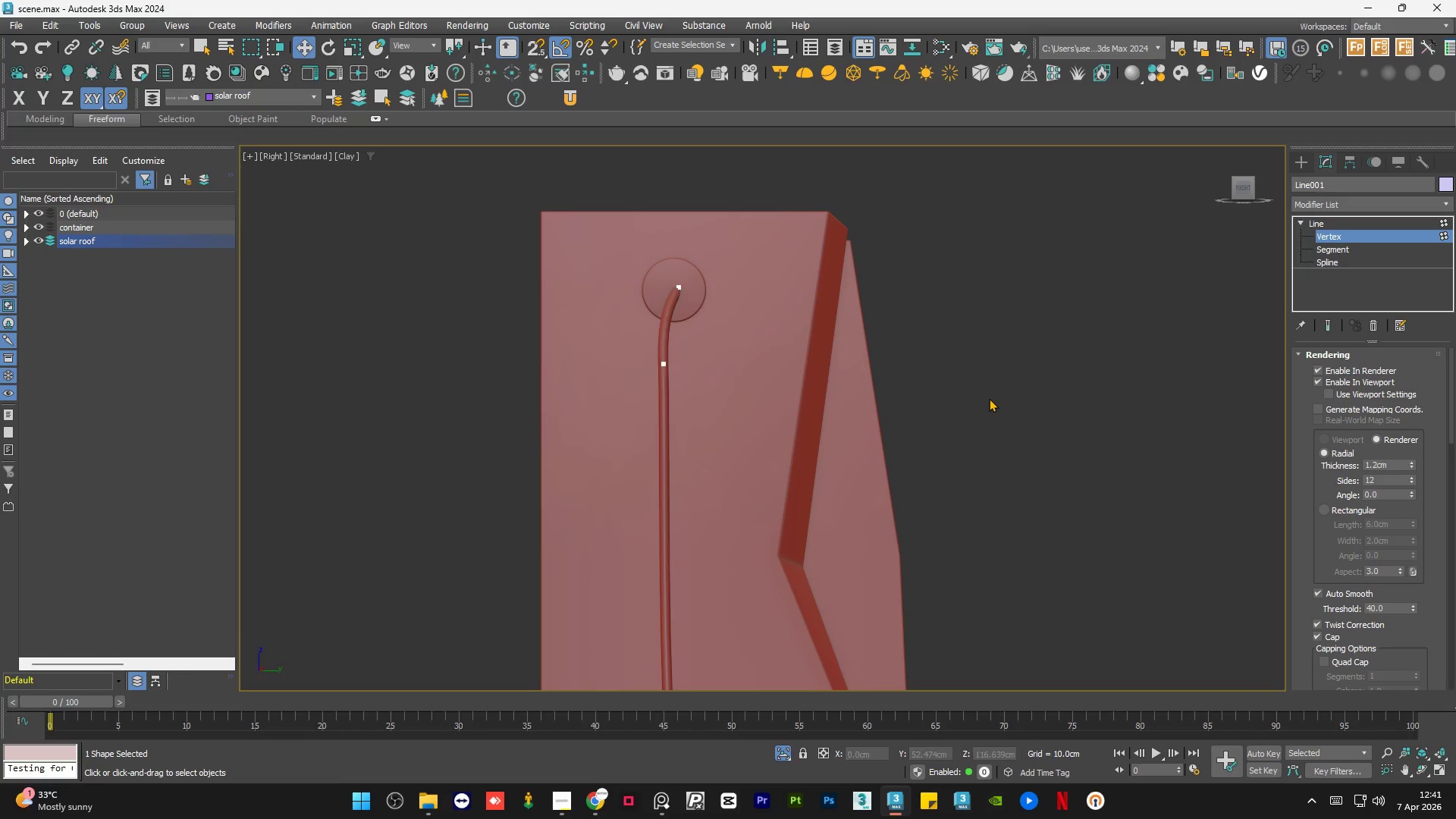 
key(Control+S)
 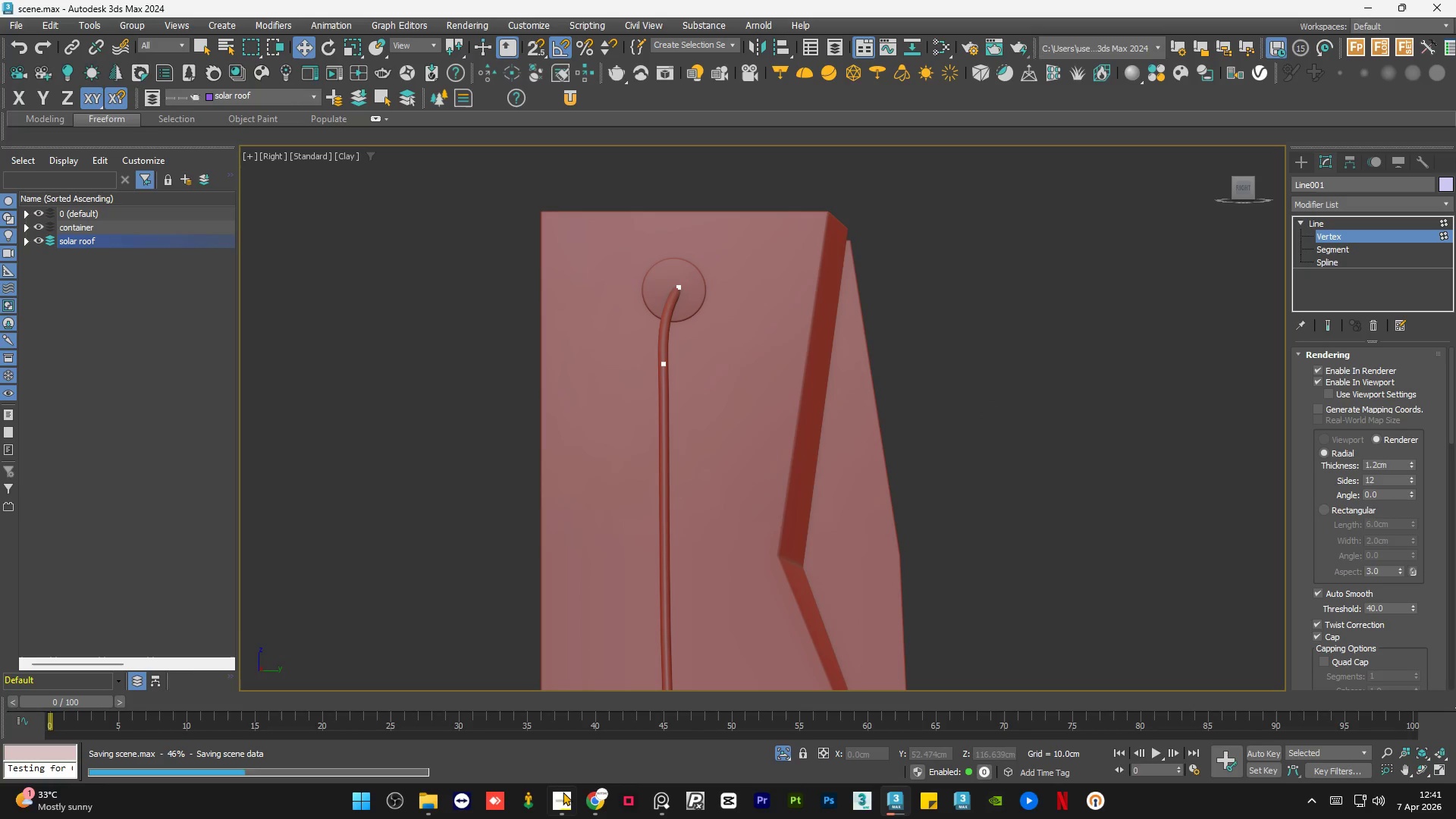 
left_click([560, 805])